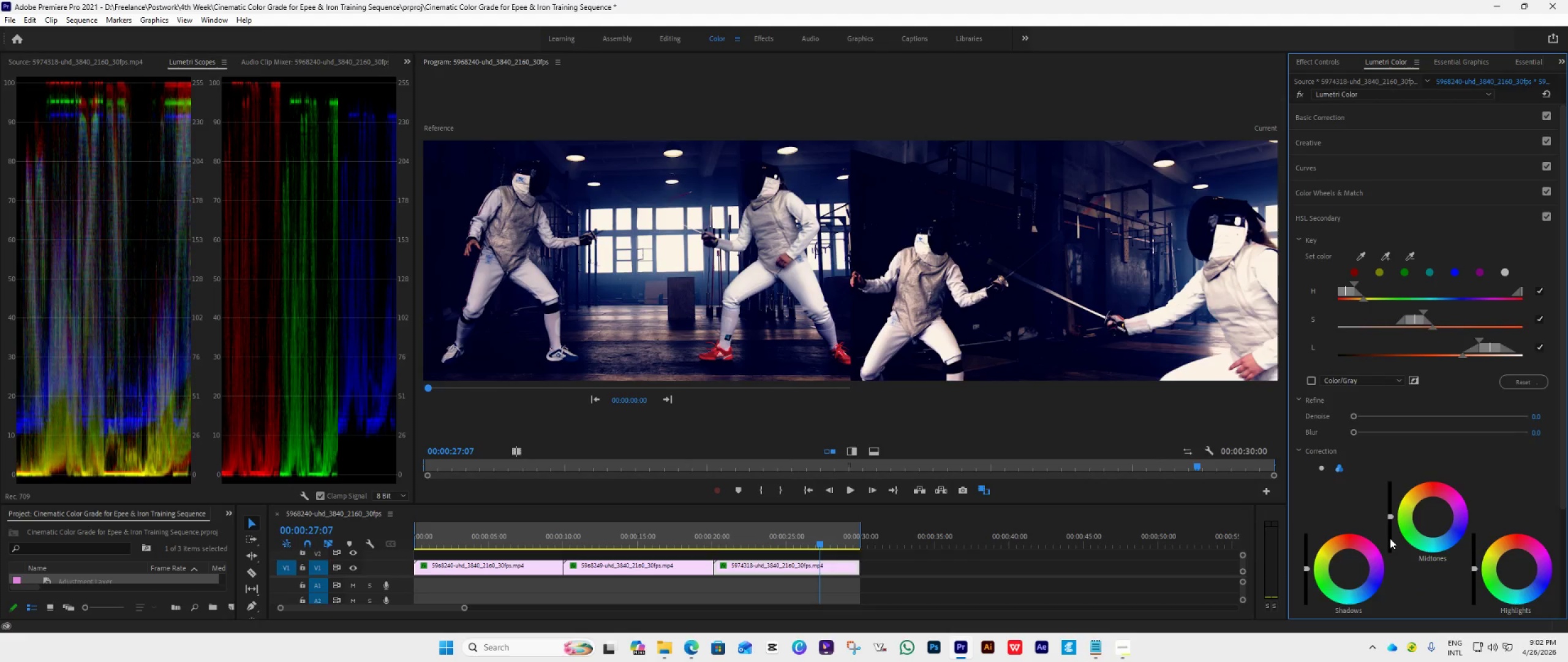 
scroll: coordinate [1390, 538], scroll_direction: down, amount: 7.0
 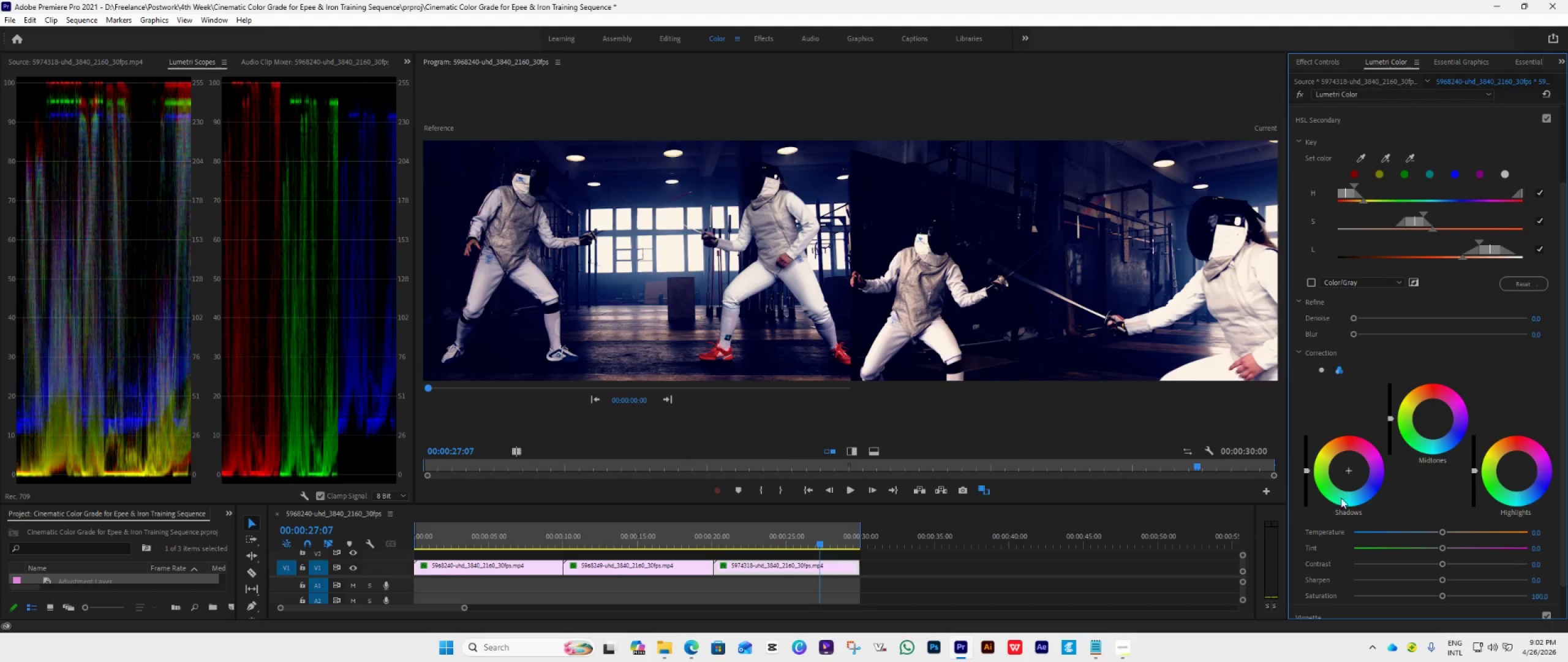 
left_click_drag(start_coordinate=[1348, 472], to_coordinate=[1393, 551])
 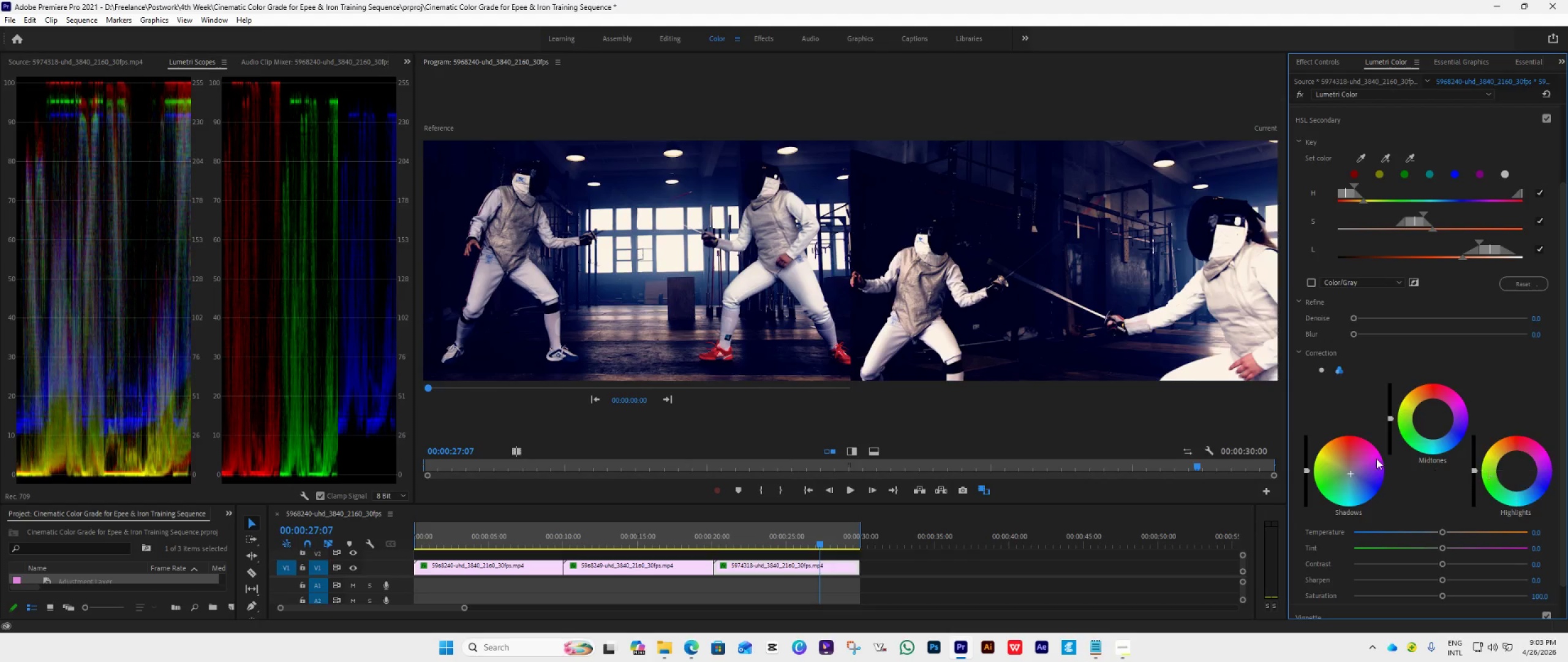 
double_click([1360, 455])
 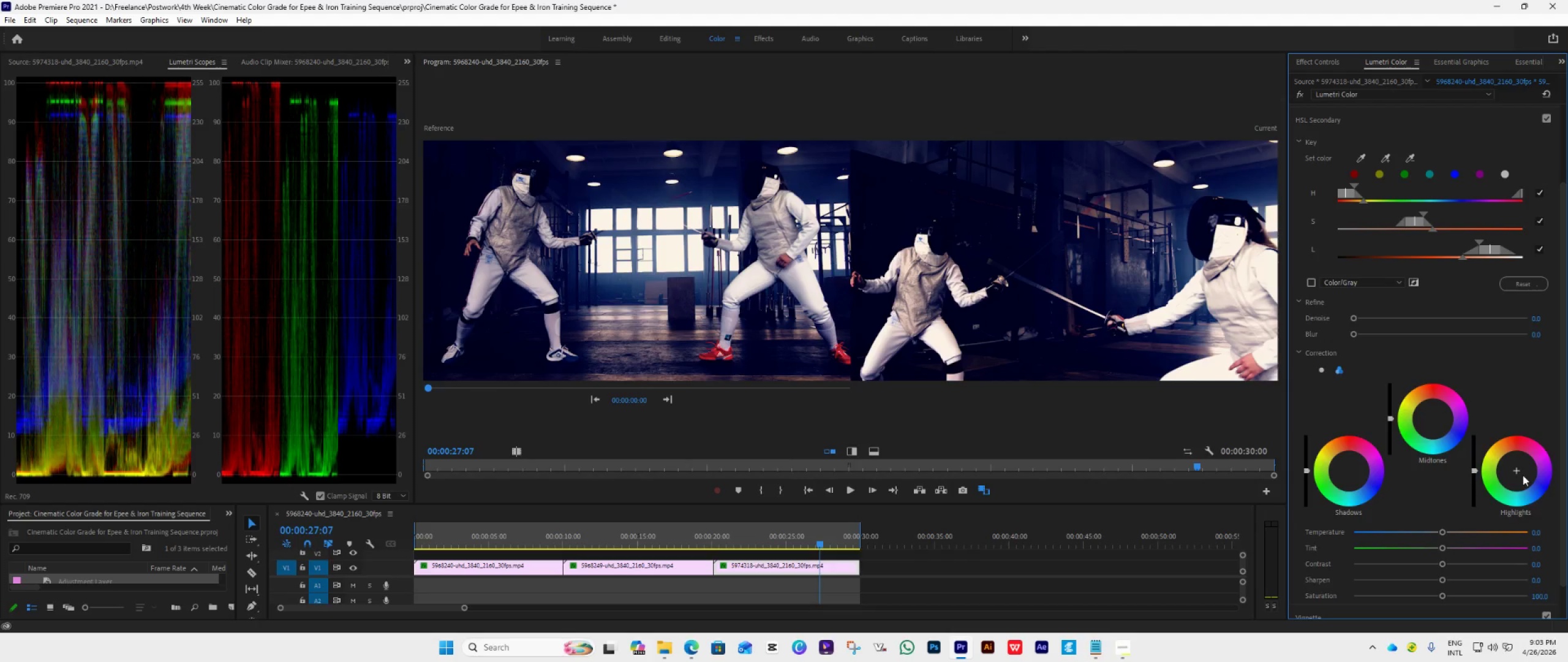 
left_click_drag(start_coordinate=[1518, 470], to_coordinate=[1547, 470])
 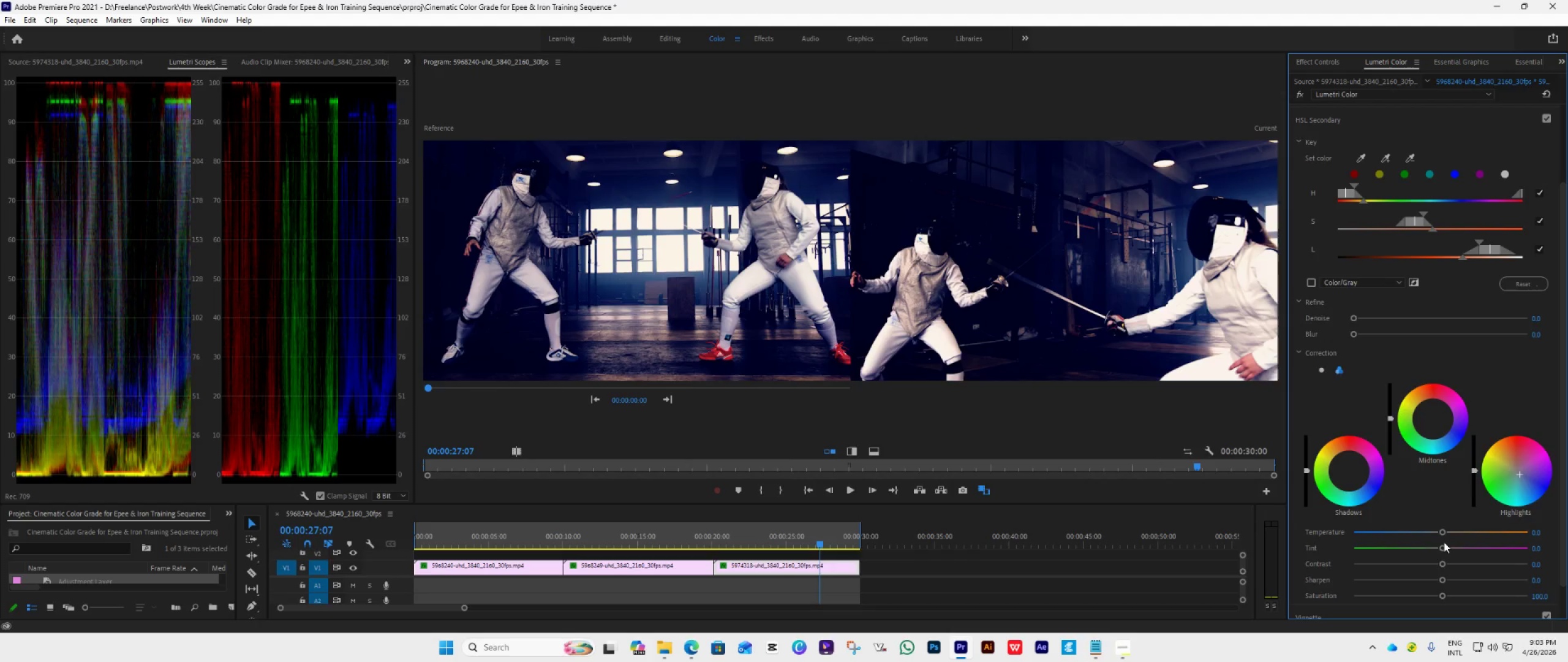 
left_click_drag(start_coordinate=[1439, 527], to_coordinate=[1425, 539])
 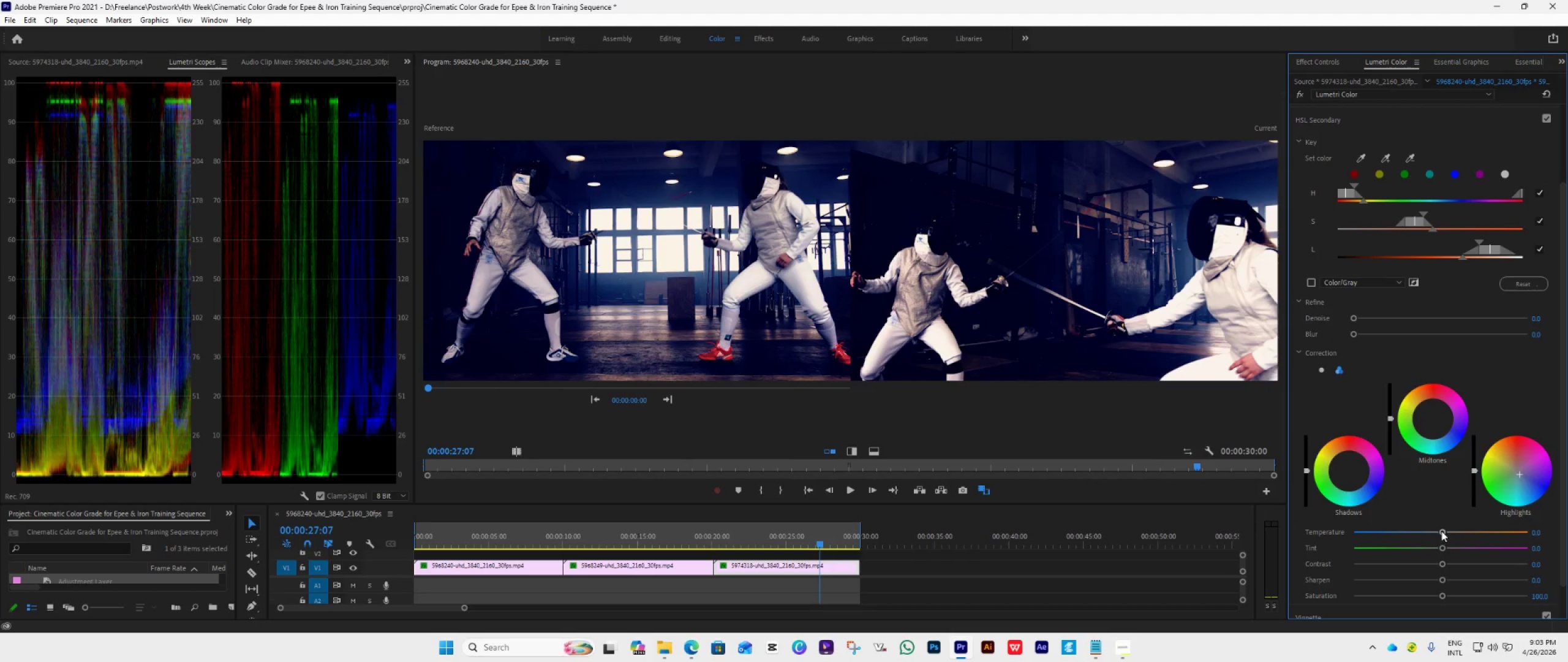 
left_click_drag(start_coordinate=[1441, 531], to_coordinate=[1441, 554])
 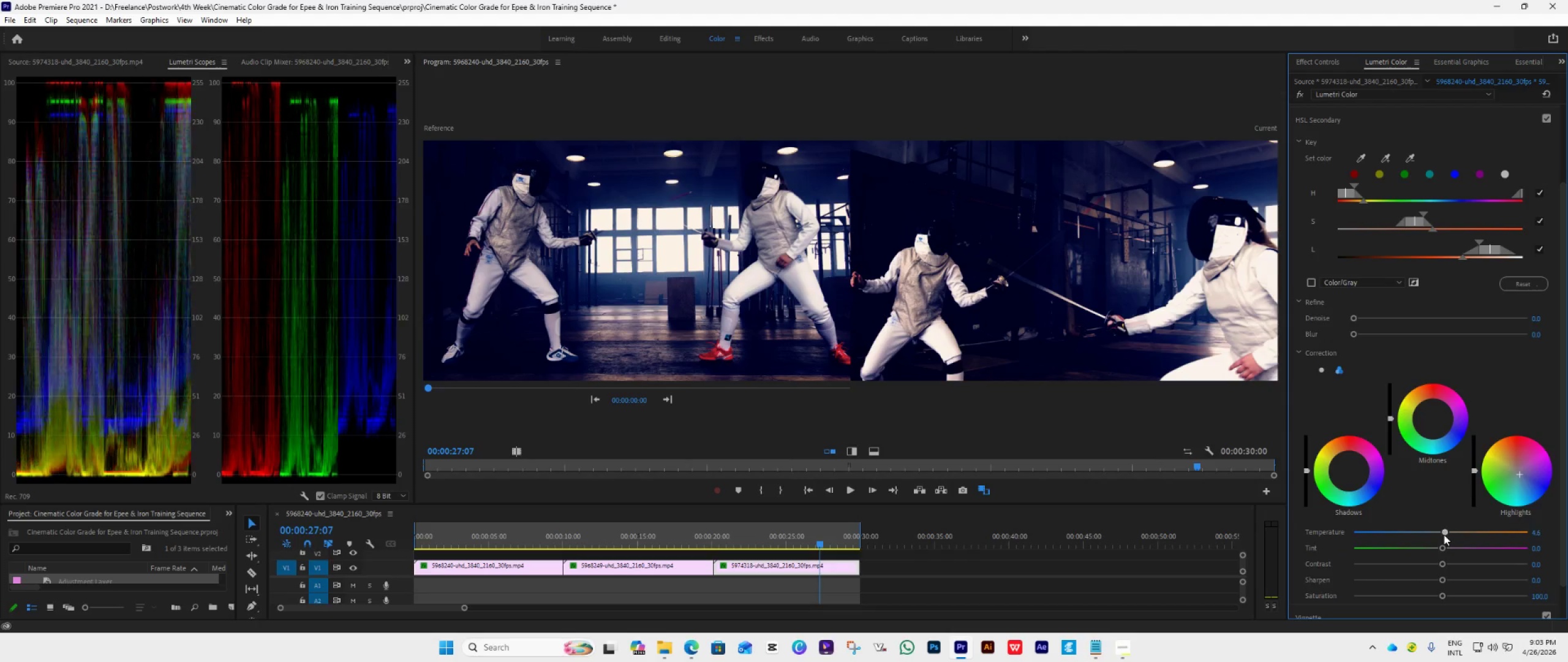 
double_click([1444, 535])
 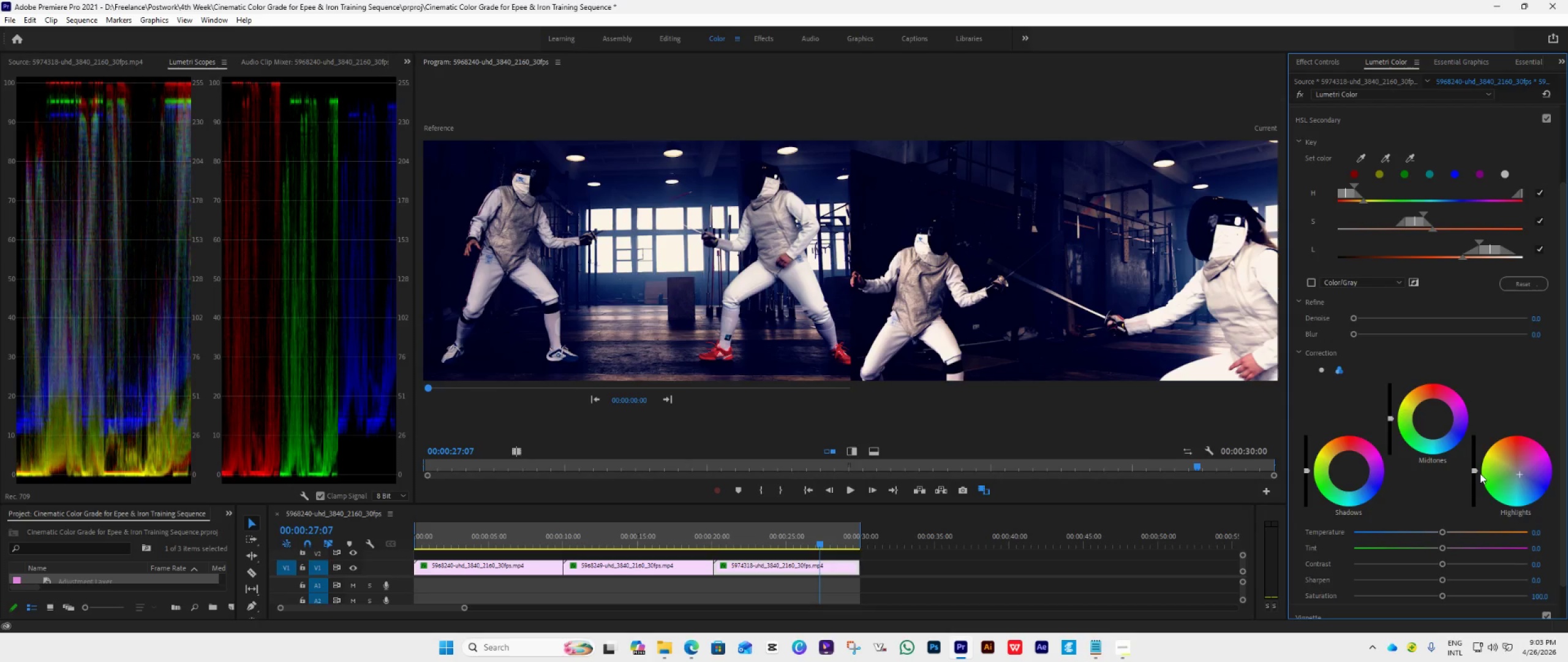 
left_click_drag(start_coordinate=[1473, 468], to_coordinate=[1477, 414])
 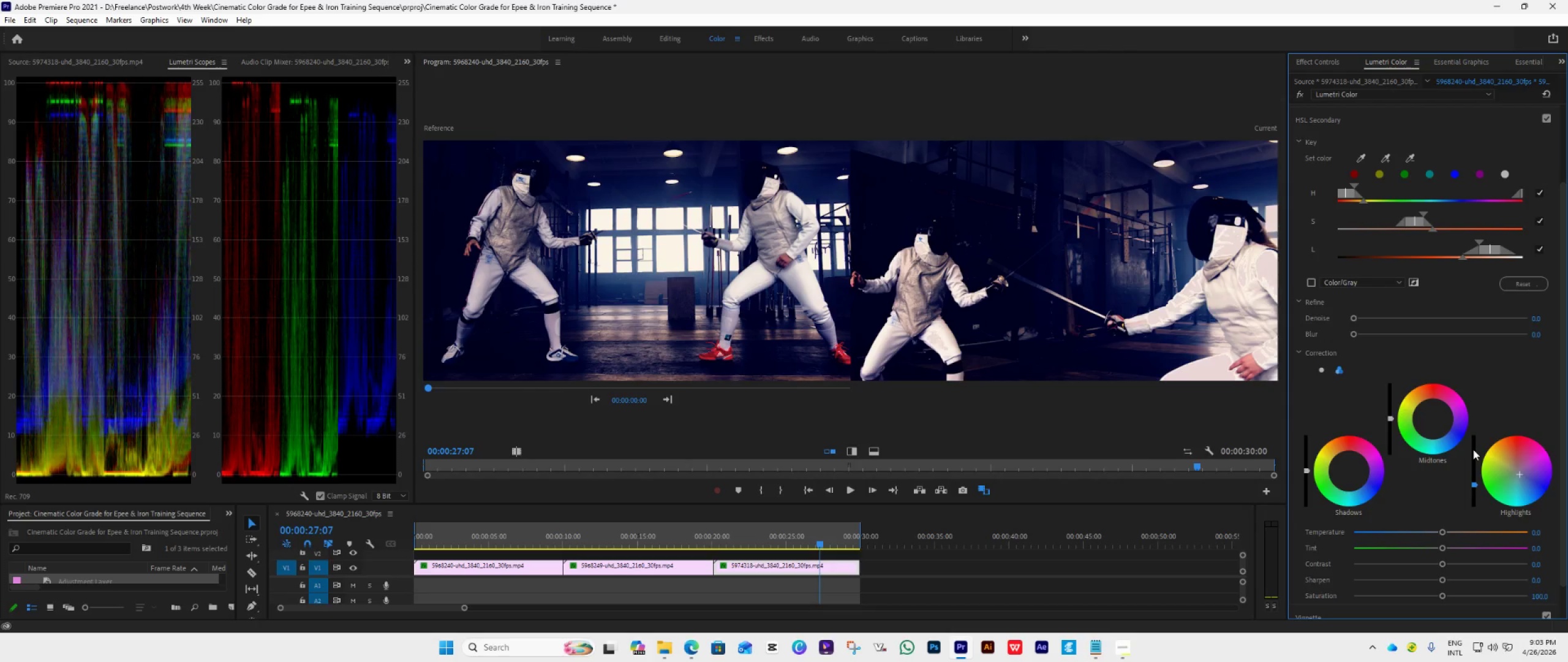 
double_click([1473, 449])
 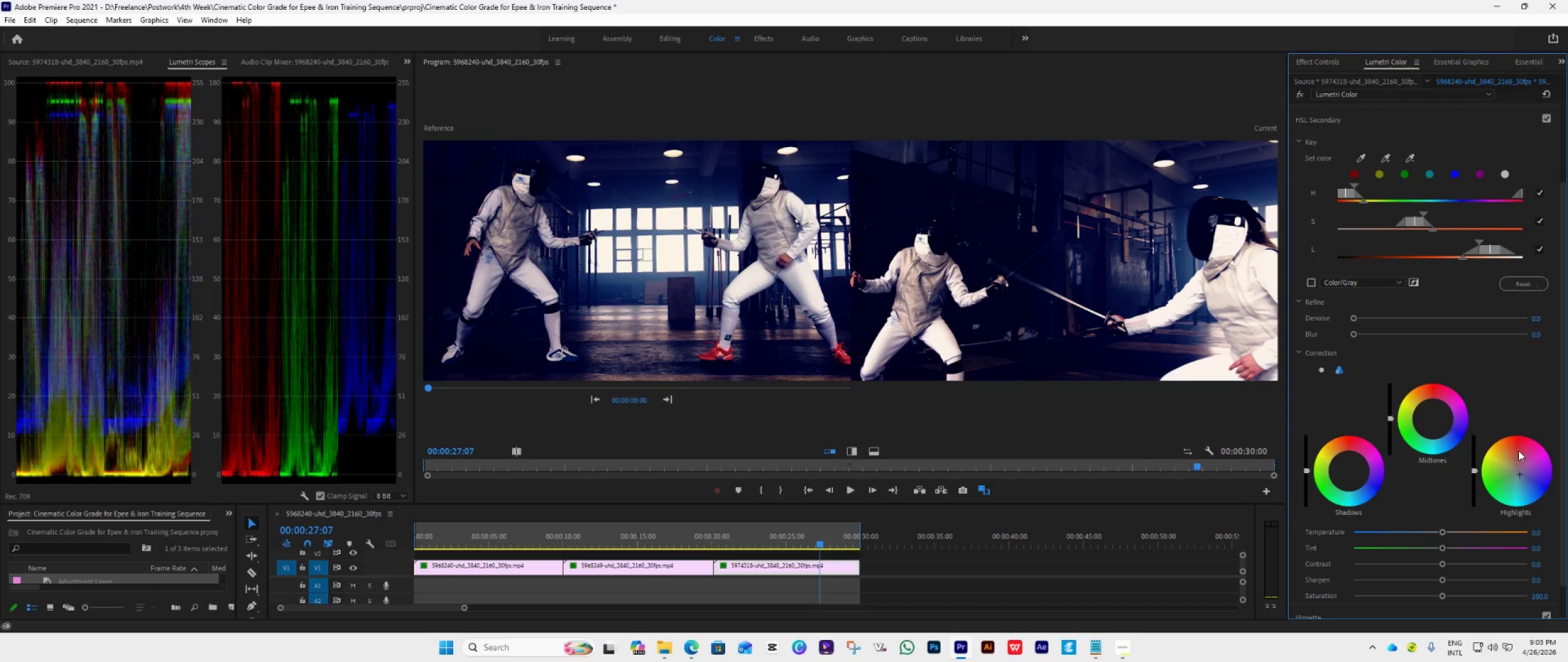 
double_click([1518, 451])
 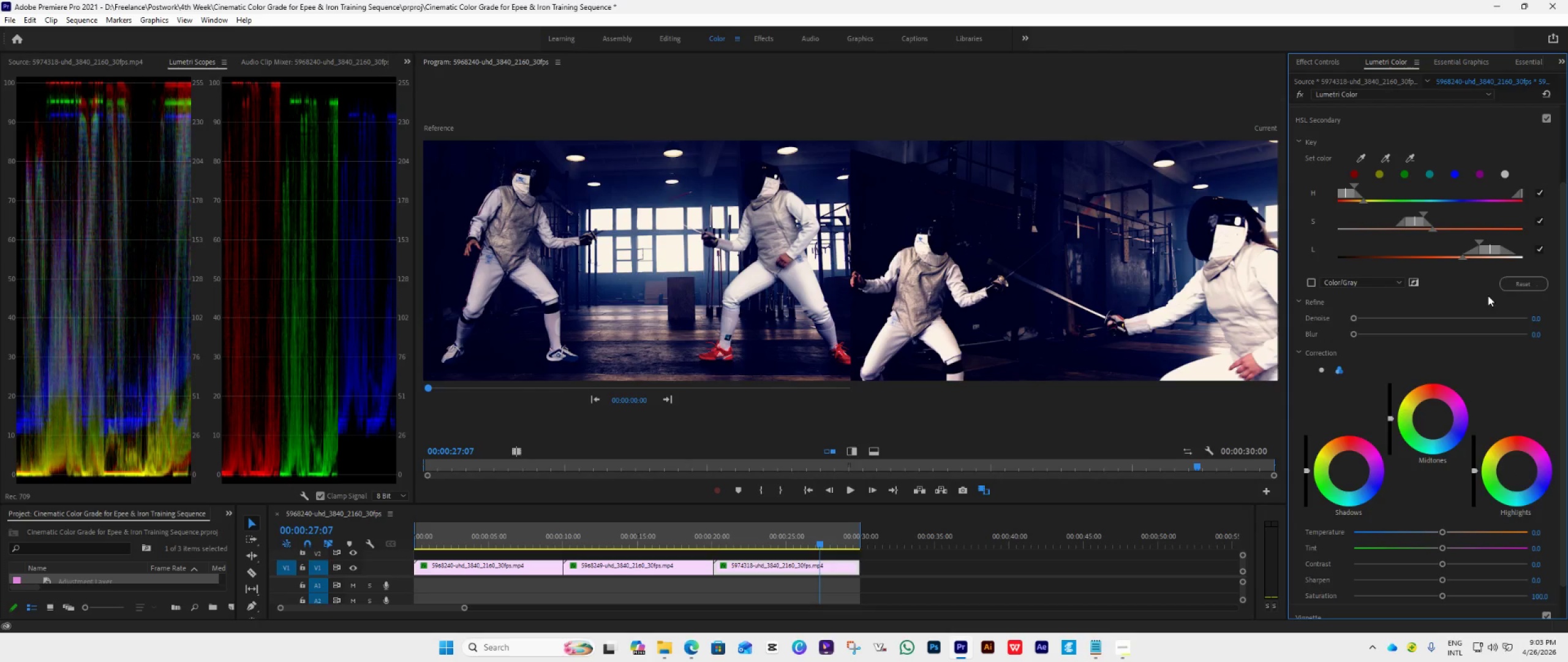 
left_click([1518, 275])
 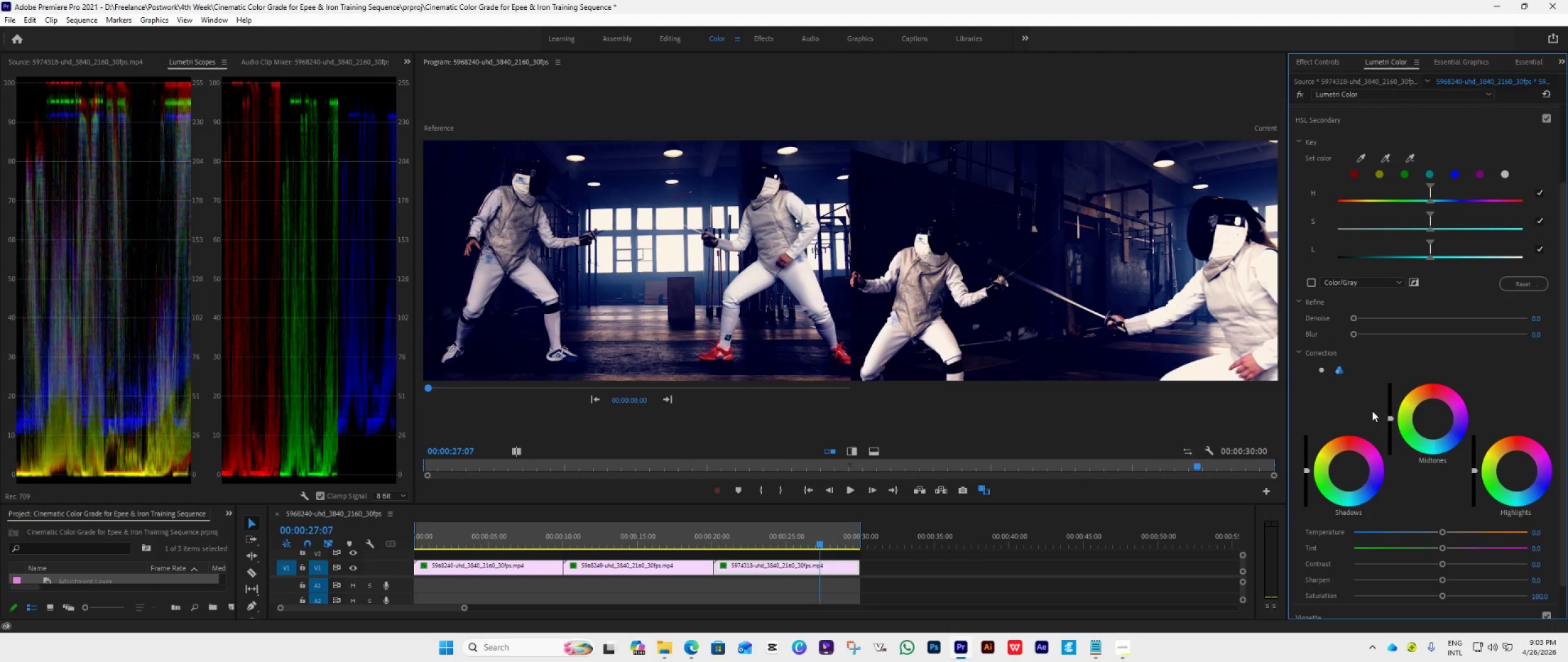 
wait(9.44)
 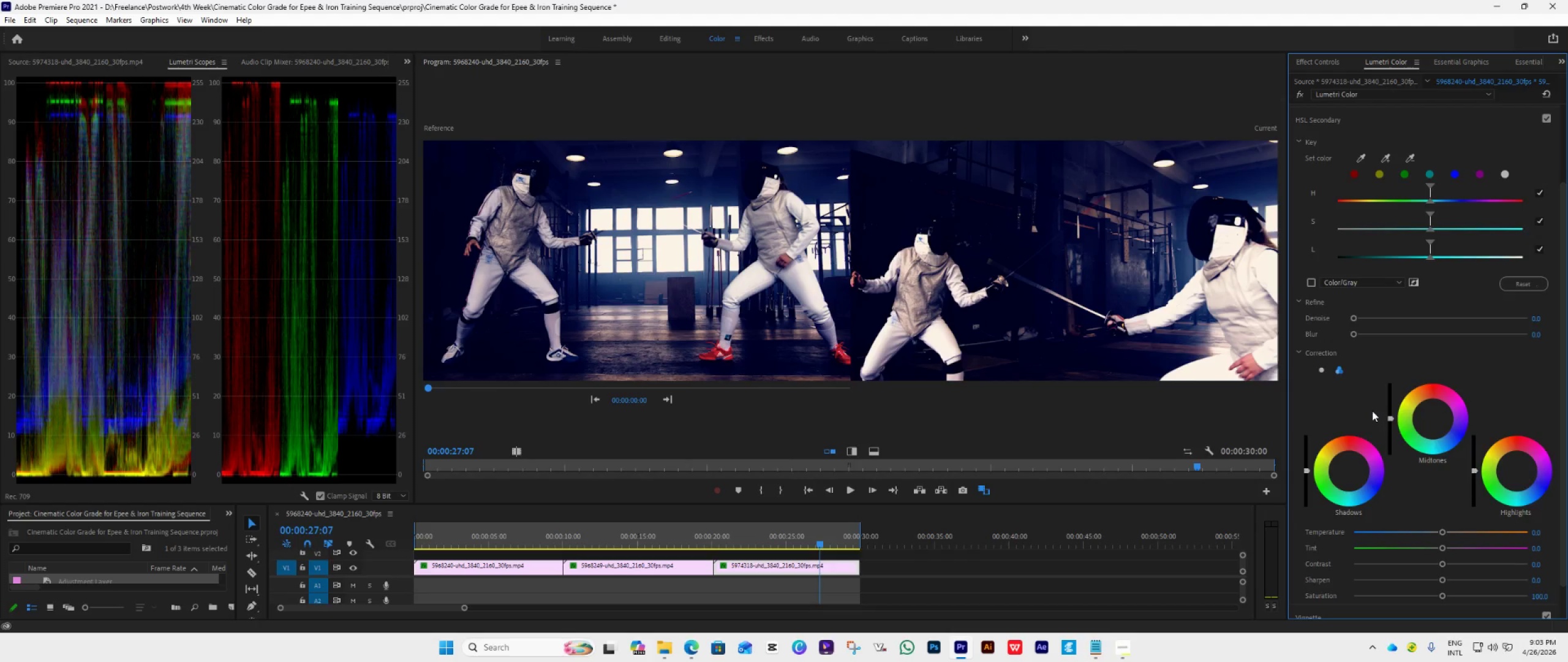 
left_click([748, 567])
 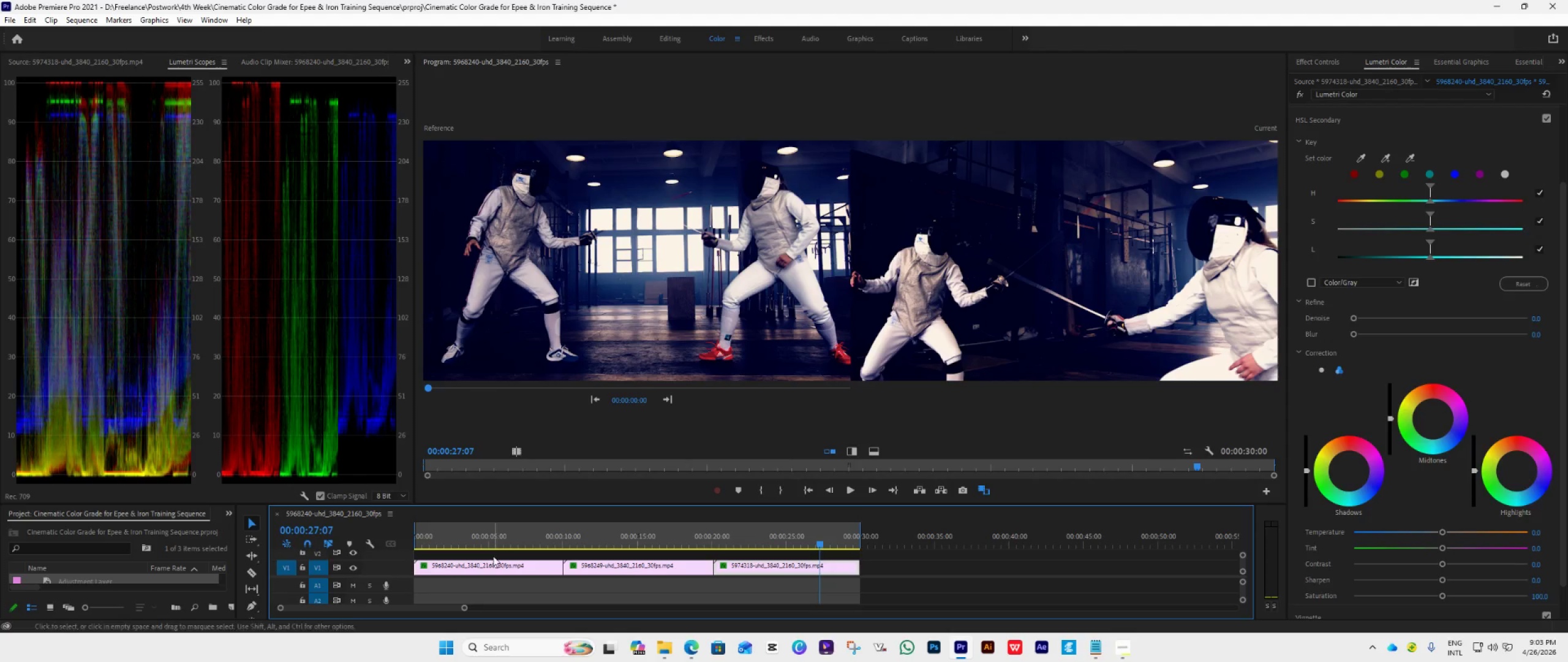 
left_click([493, 562])
 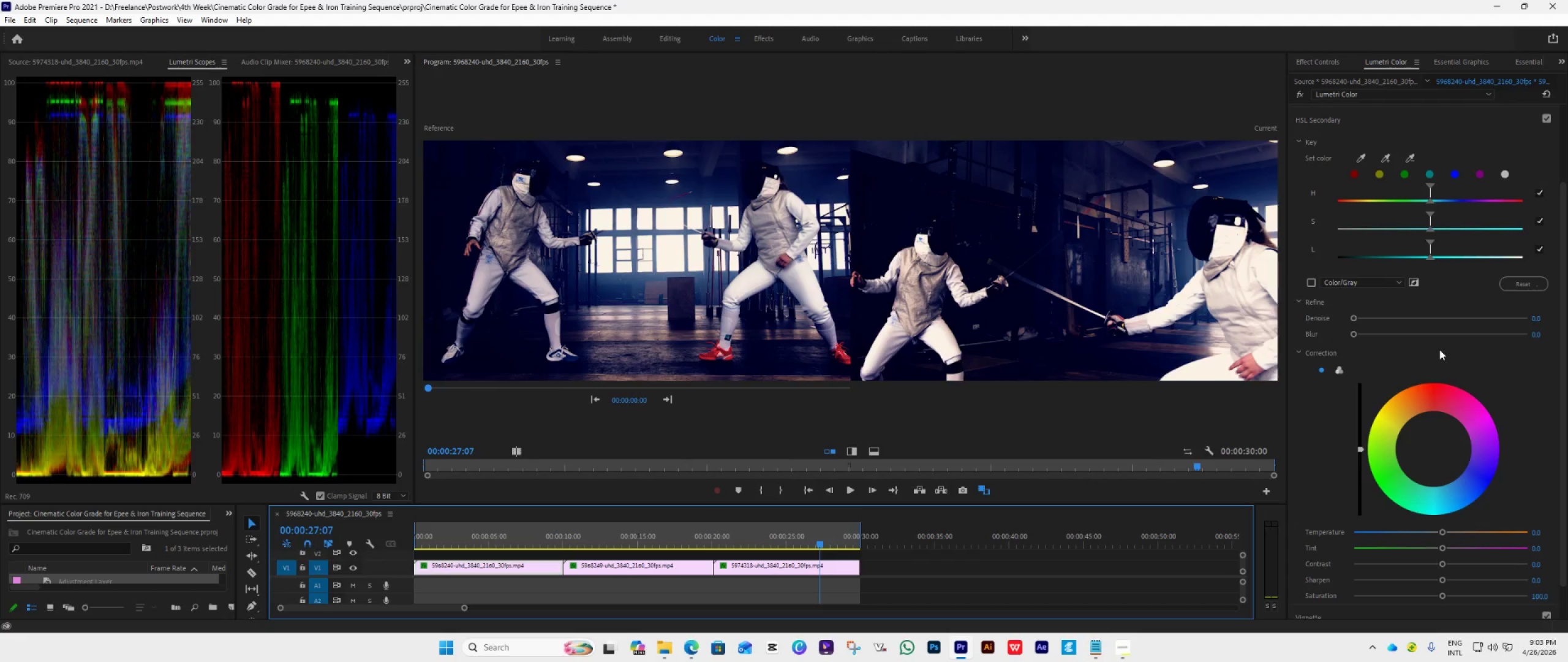 
scroll: coordinate [1439, 349], scroll_direction: up, amount: 7.0
 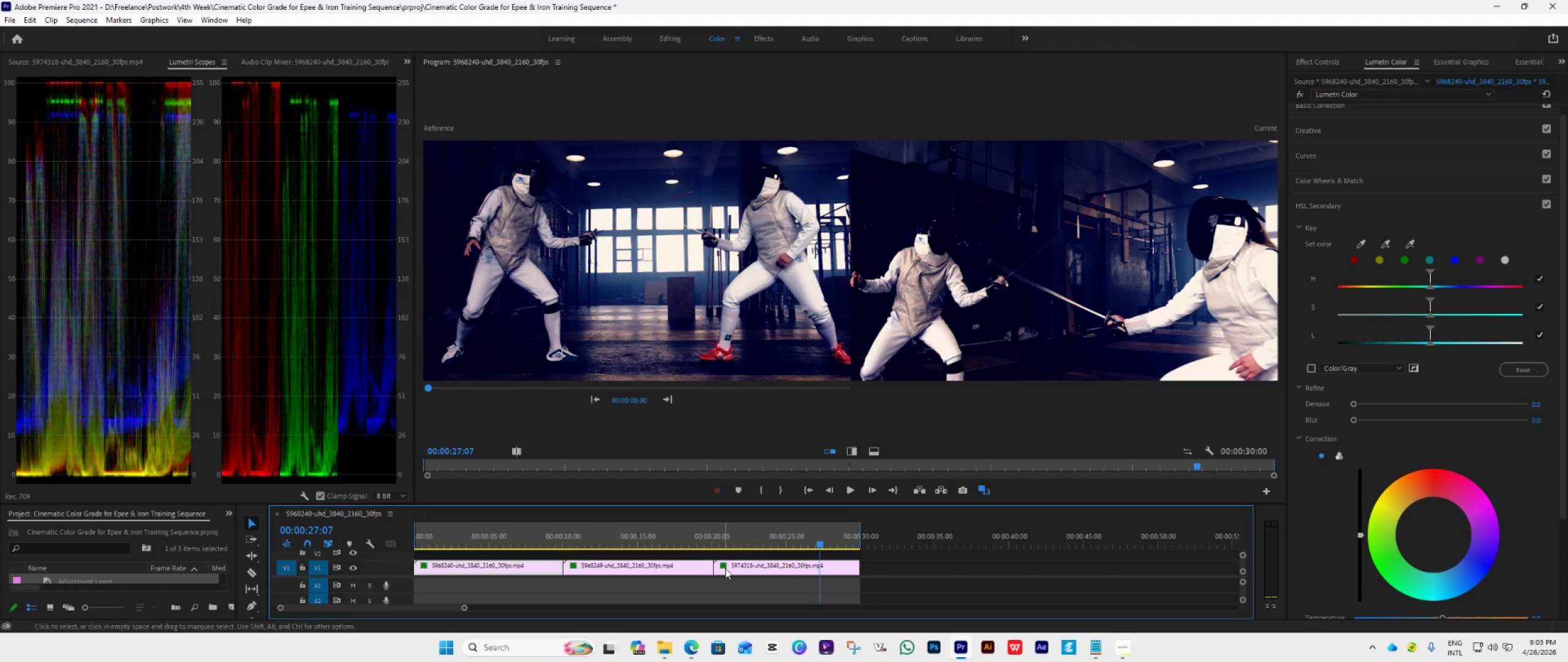 
left_click([768, 543])
 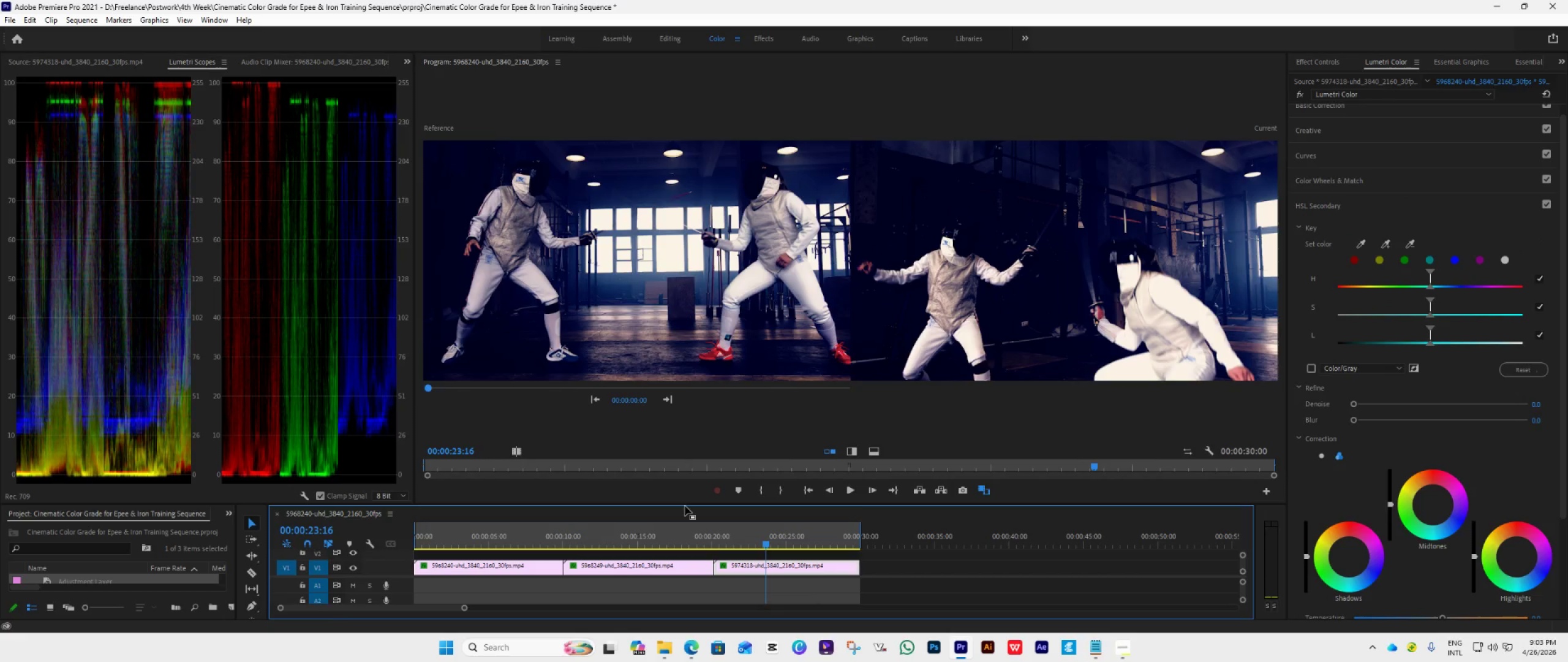 
left_click_drag(start_coordinate=[684, 503], to_coordinate=[731, 346])
 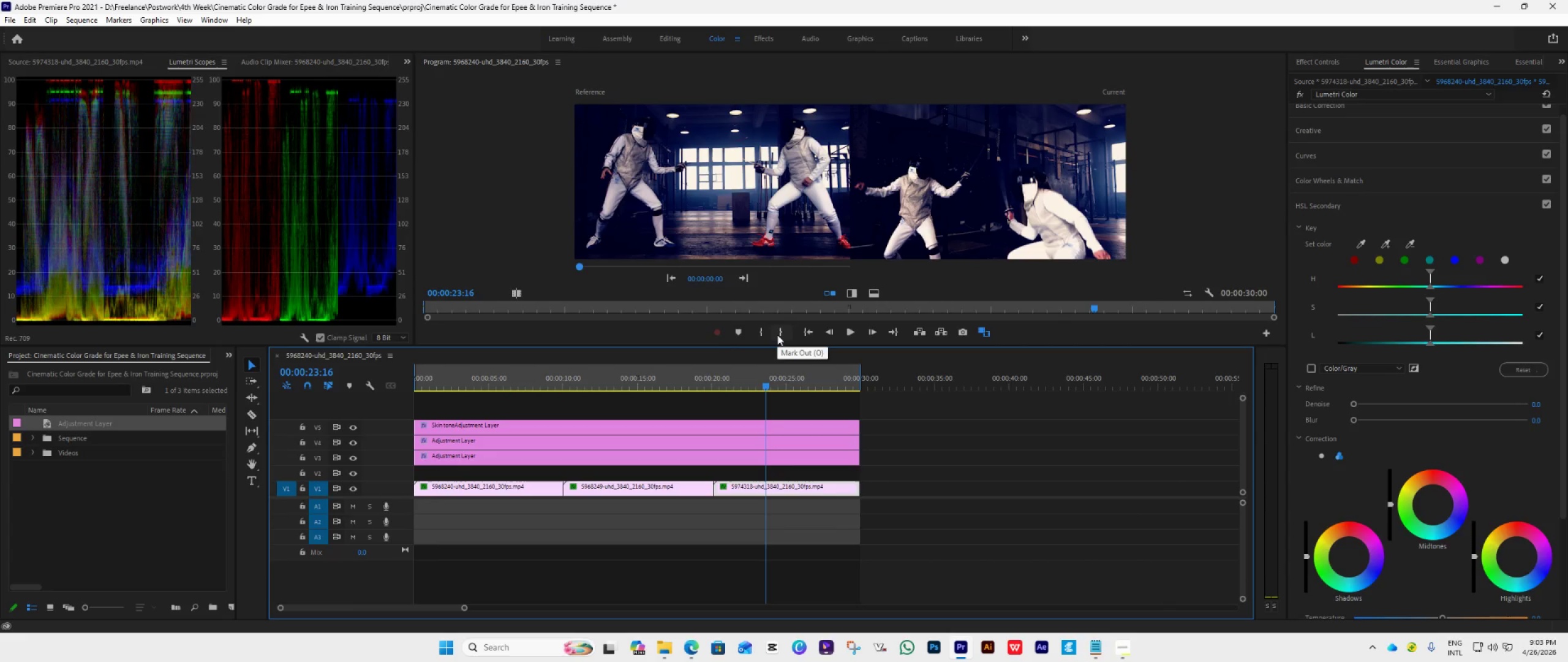 
wait(10.53)
 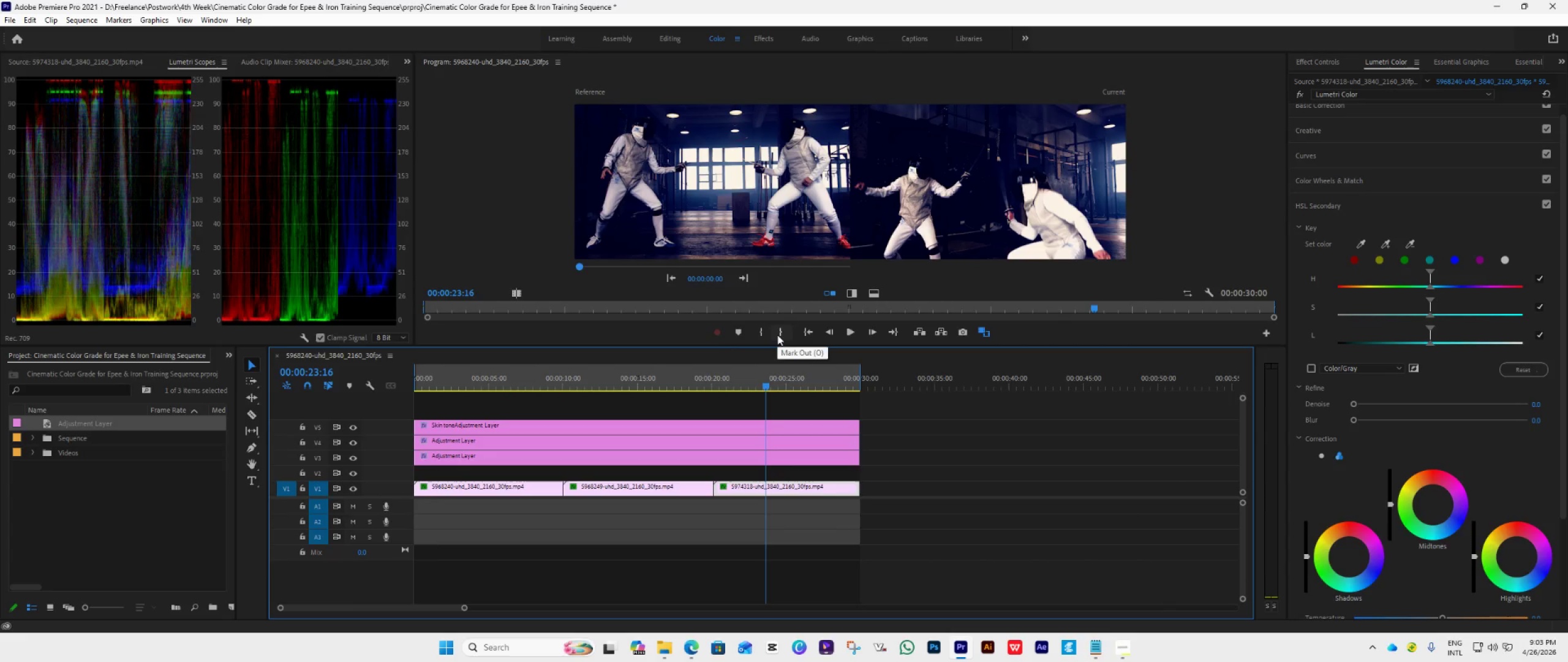 
left_click([654, 385])
 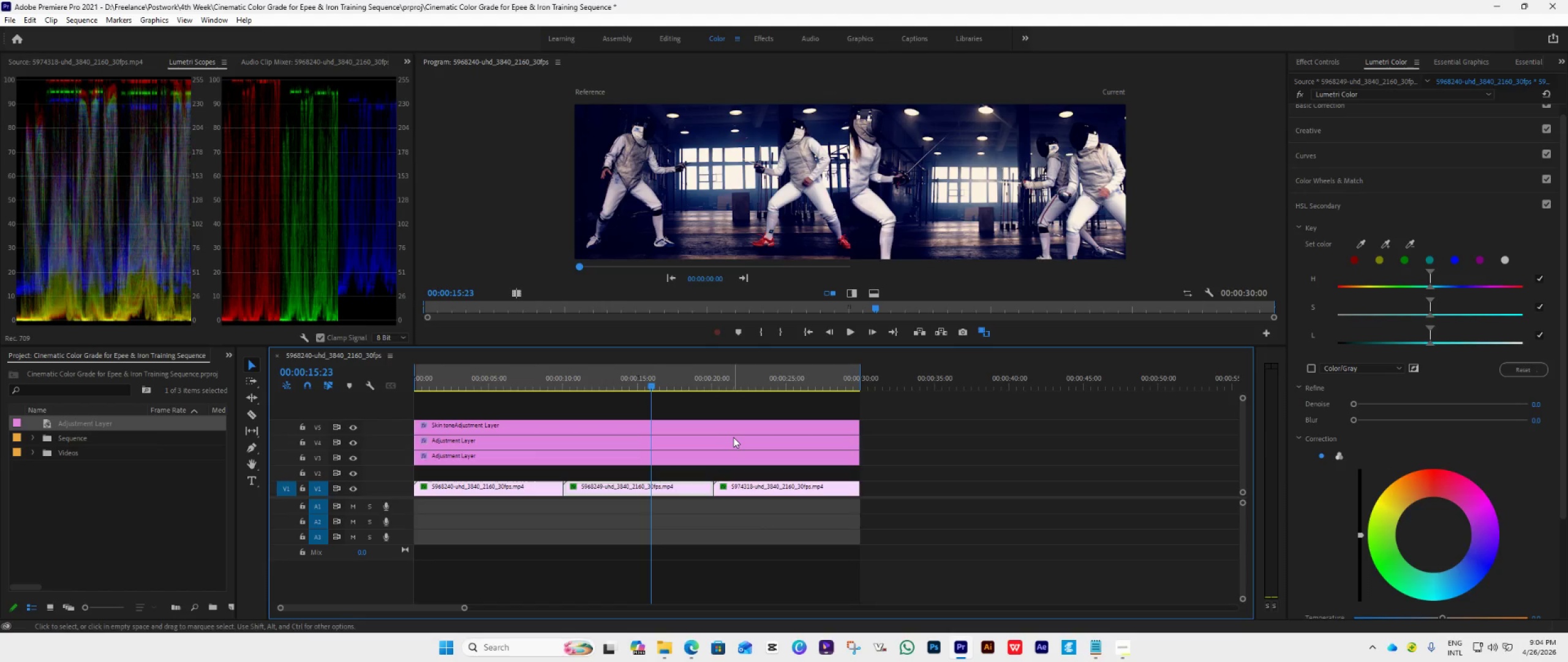 
wait(18.56)
 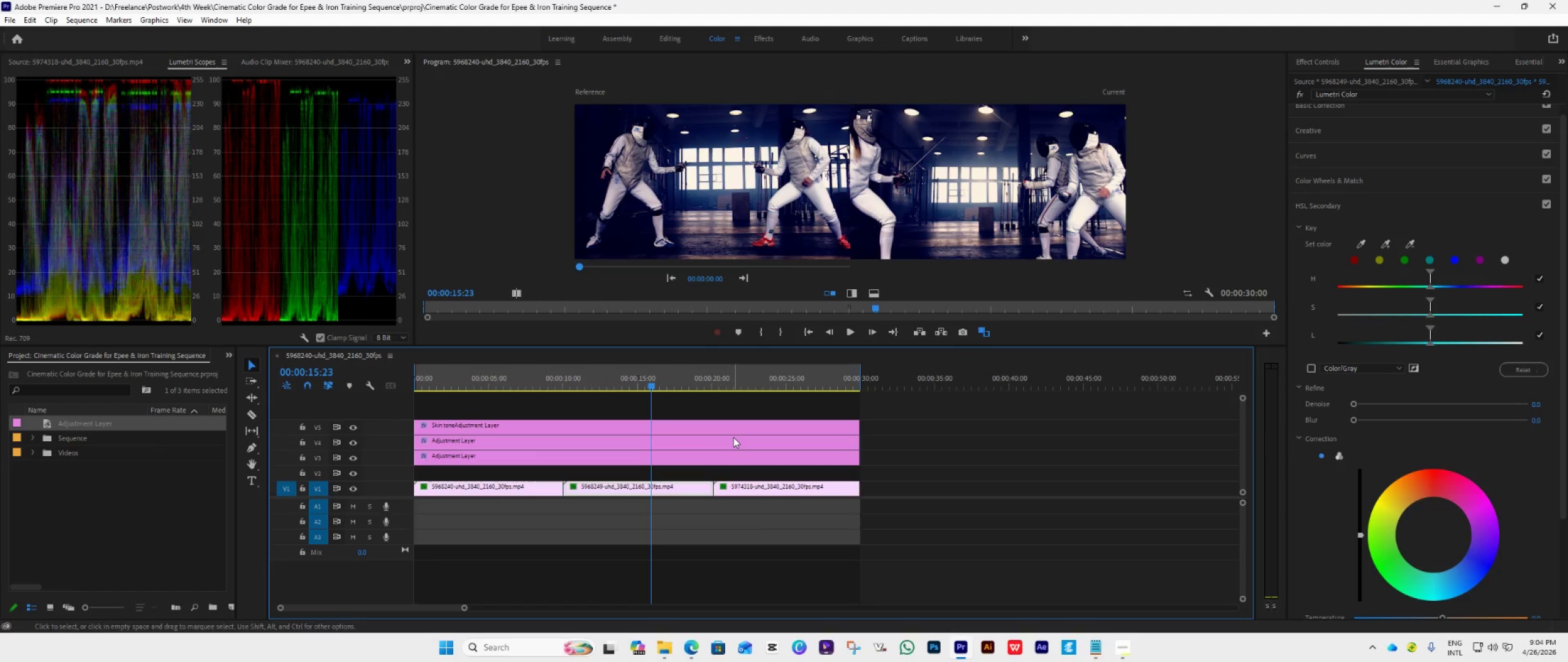 
left_click([774, 487])
 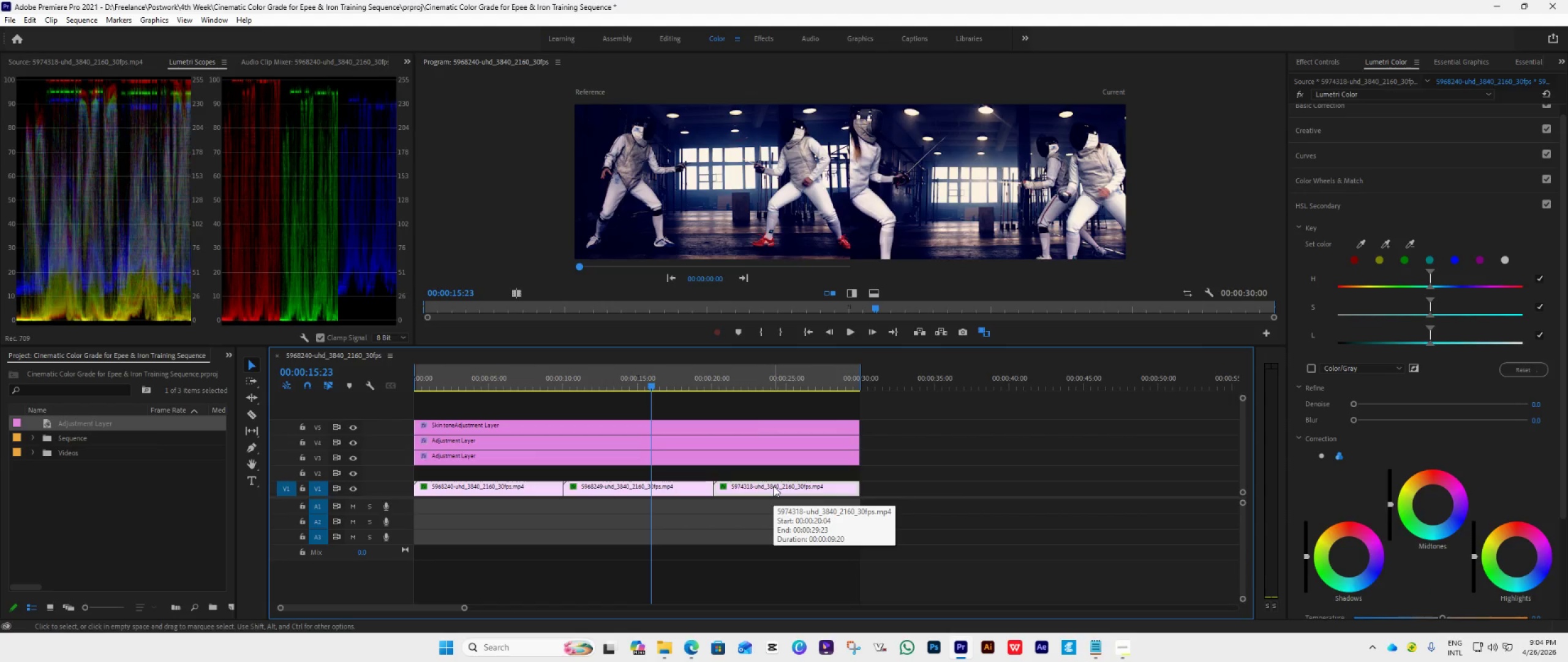 
key(Delete)
 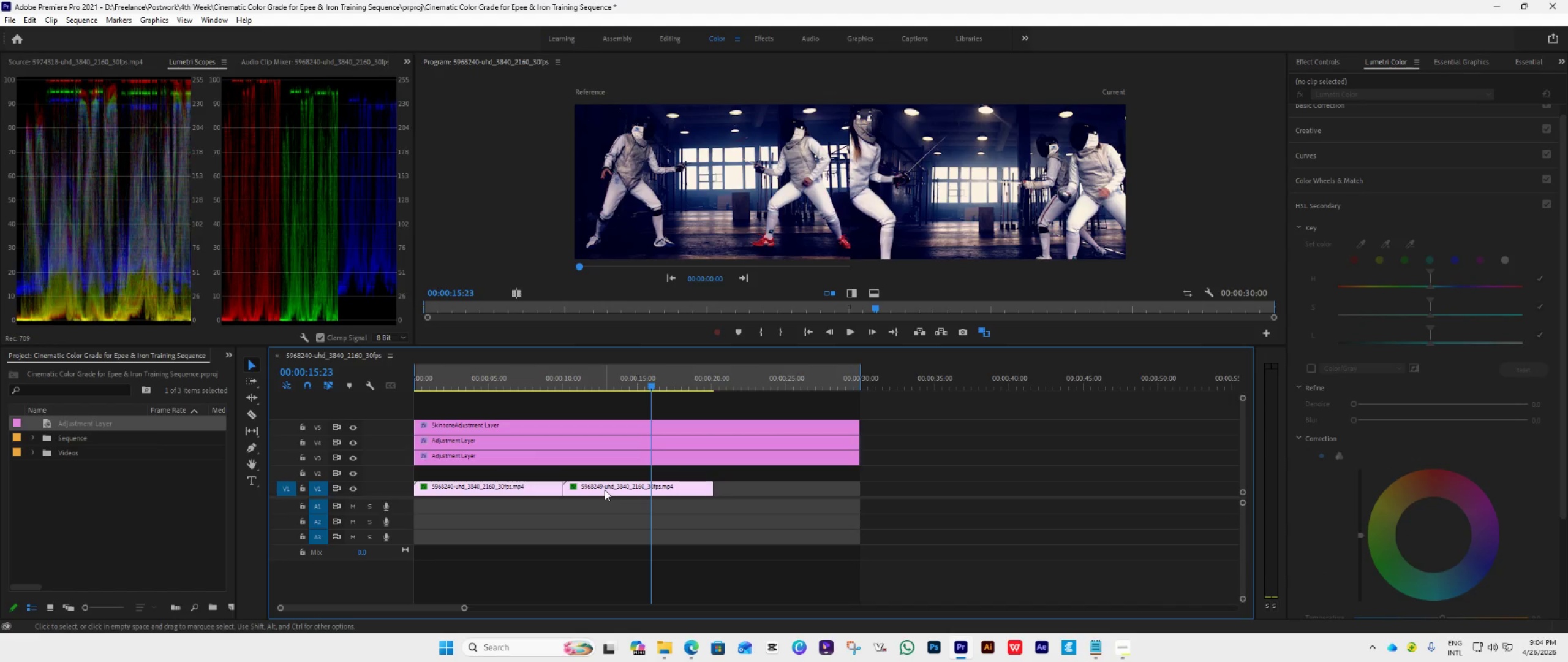 
left_click_drag(start_coordinate=[610, 487], to_coordinate=[761, 486])
 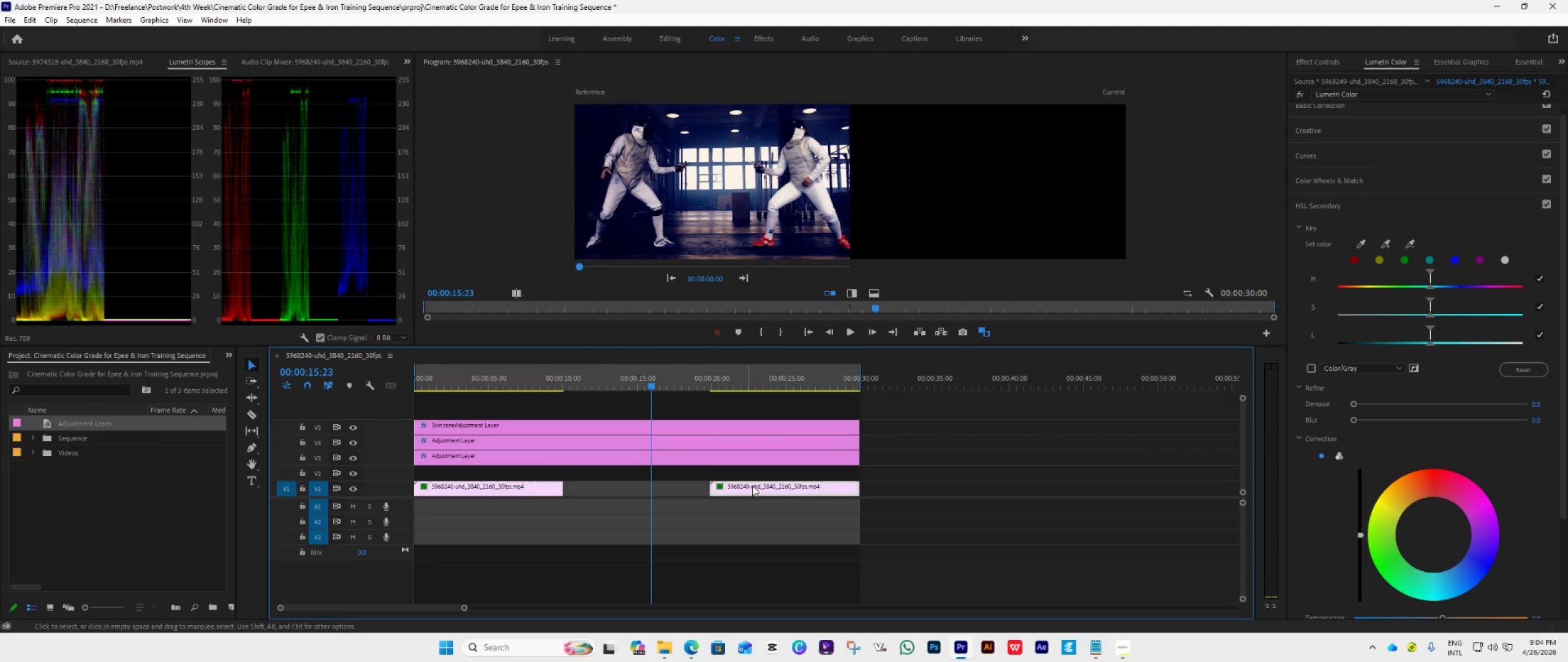 
left_click_drag(start_coordinate=[753, 485], to_coordinate=[611, 496])
 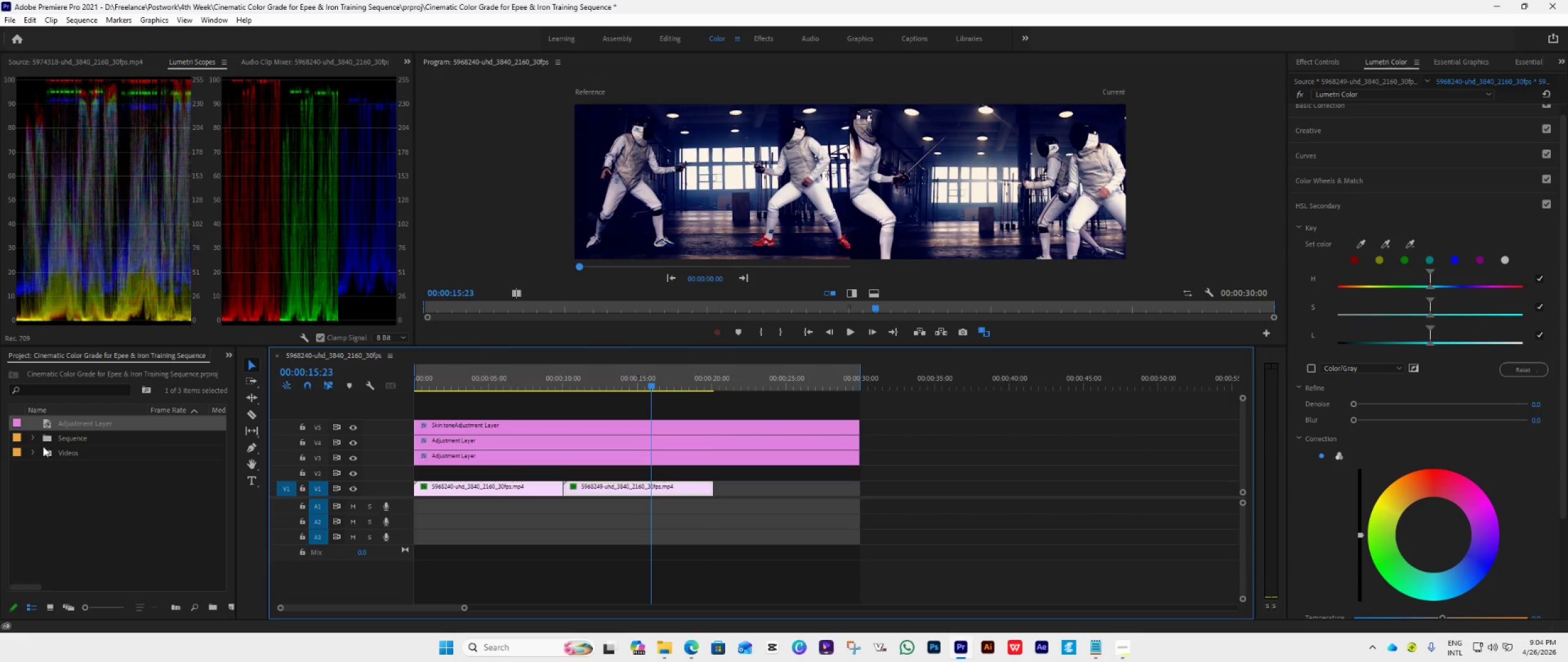 
left_click([31, 452])
 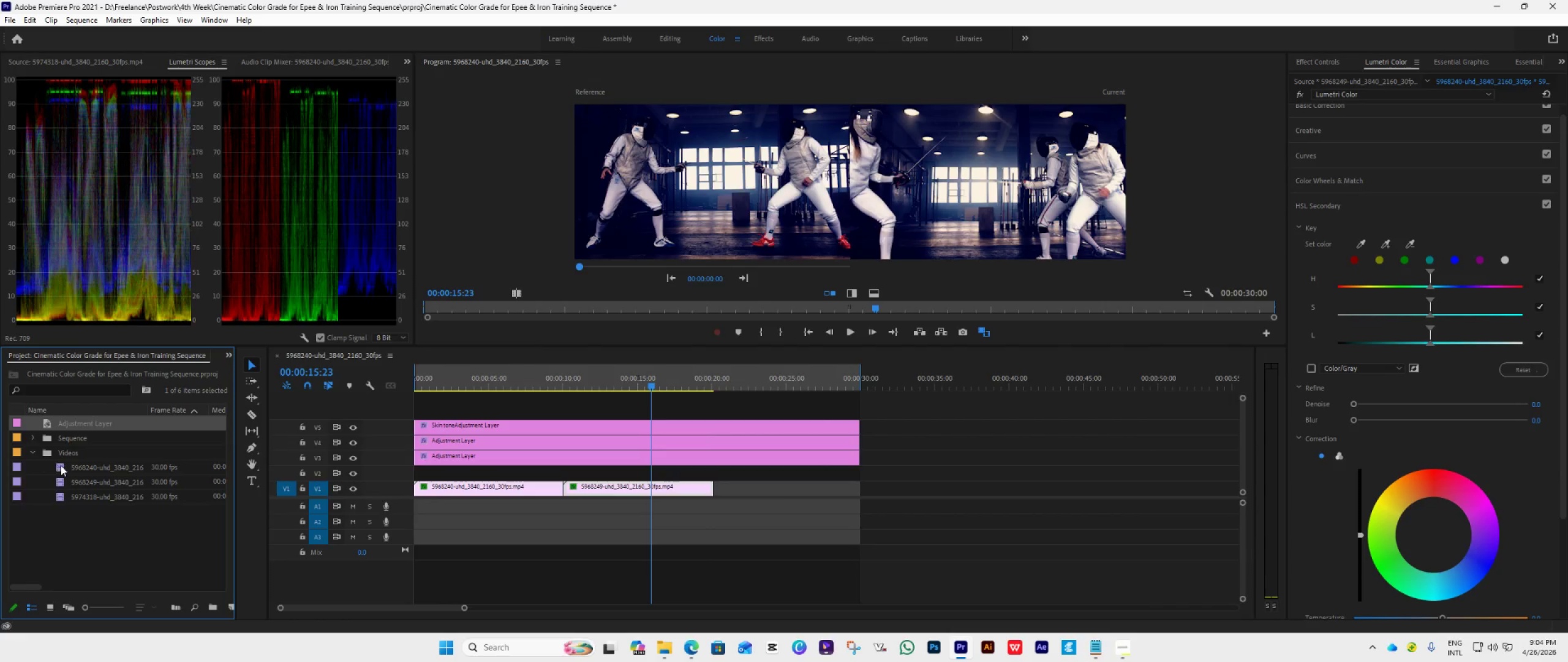 
double_click([61, 465])
 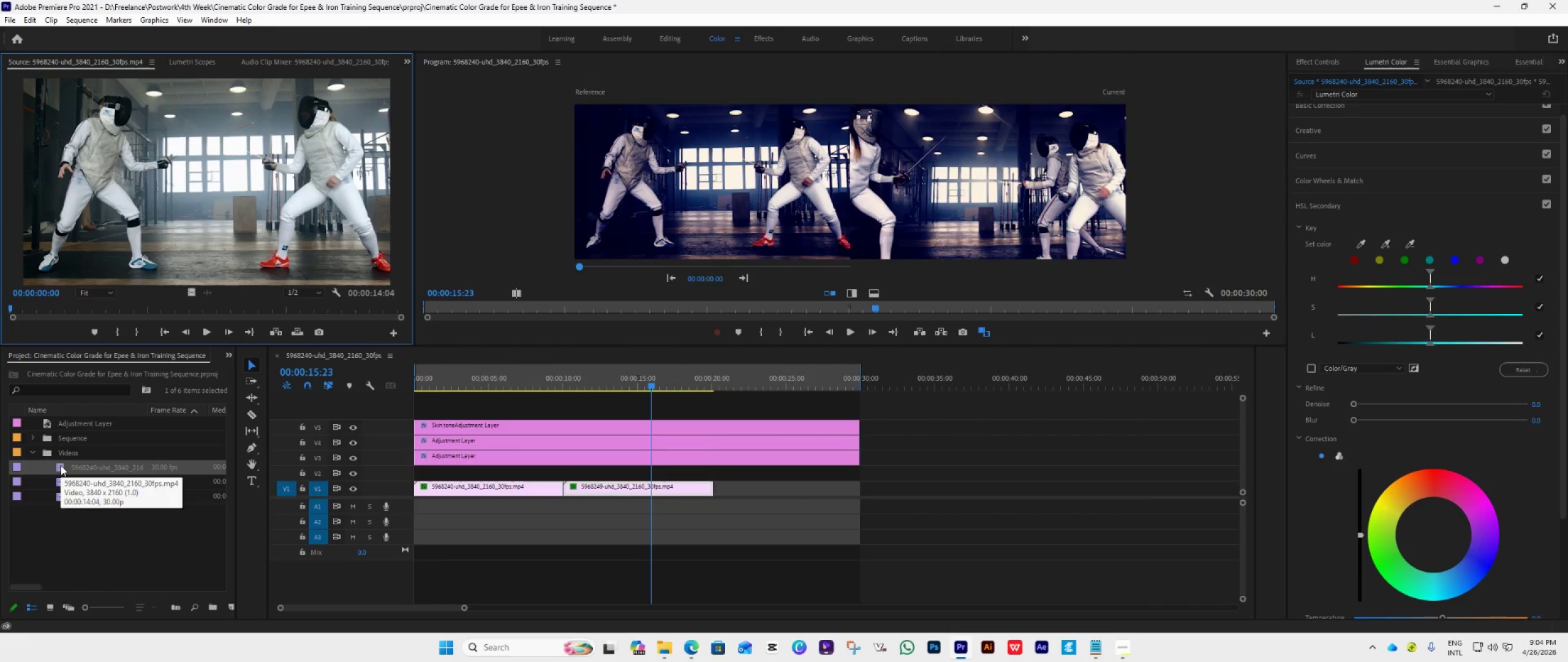 
left_click_drag(start_coordinate=[64, 468], to_coordinate=[718, 501])
 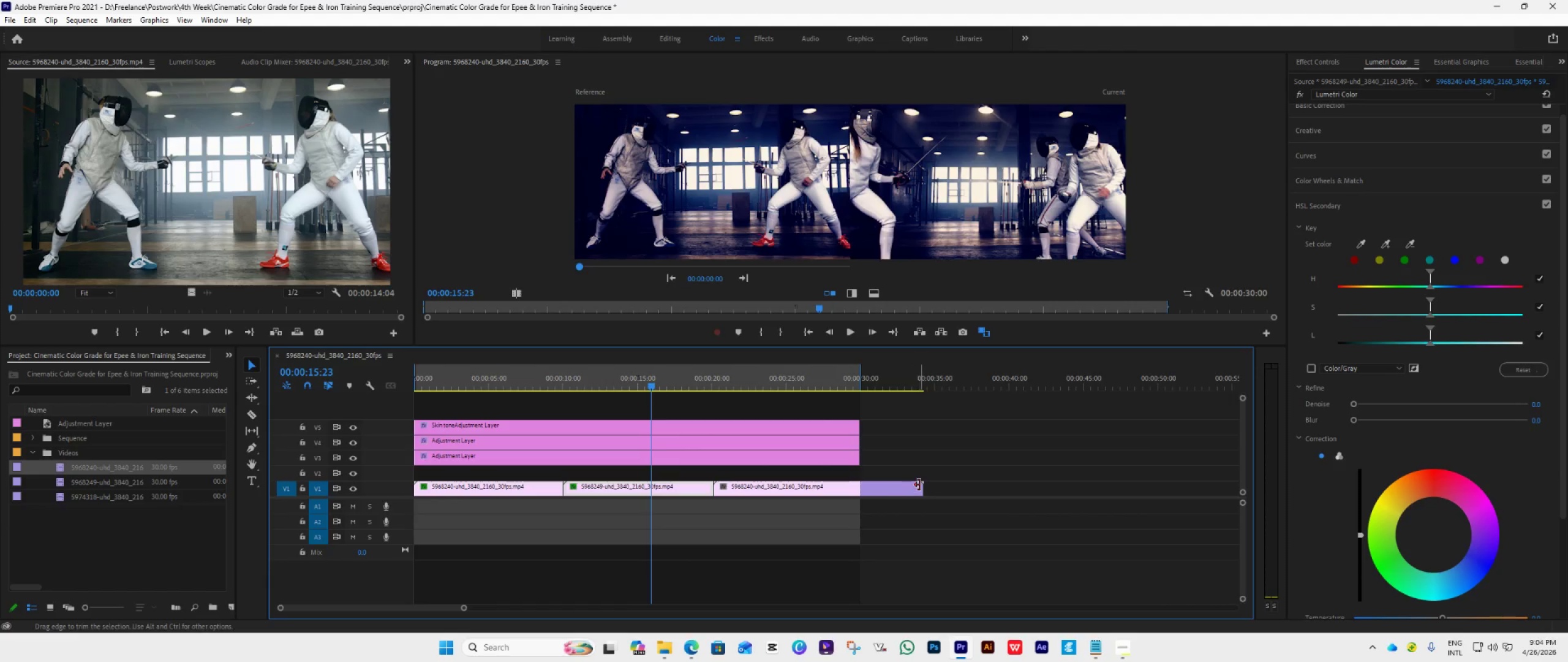 
left_click_drag(start_coordinate=[919, 485], to_coordinate=[852, 519])
 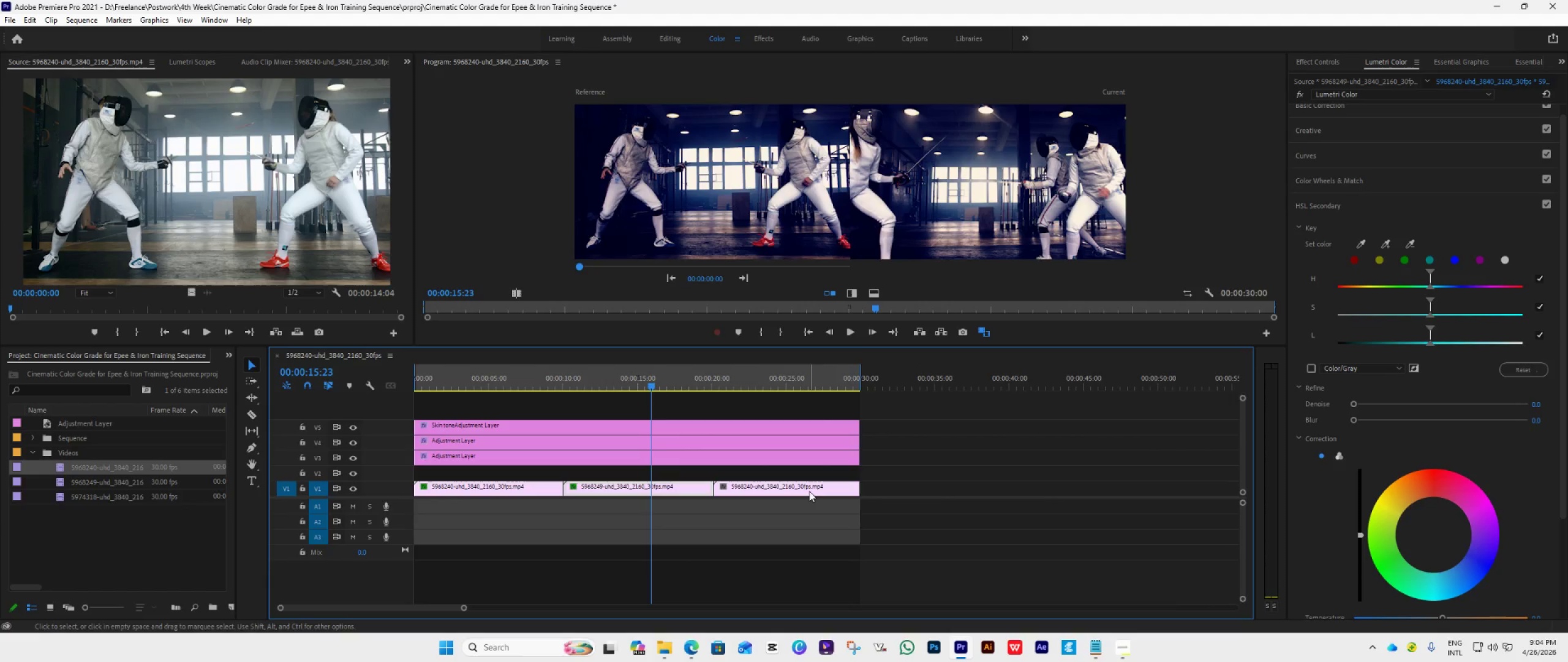 
left_click_drag(start_coordinate=[809, 491], to_coordinate=[1012, 481])
 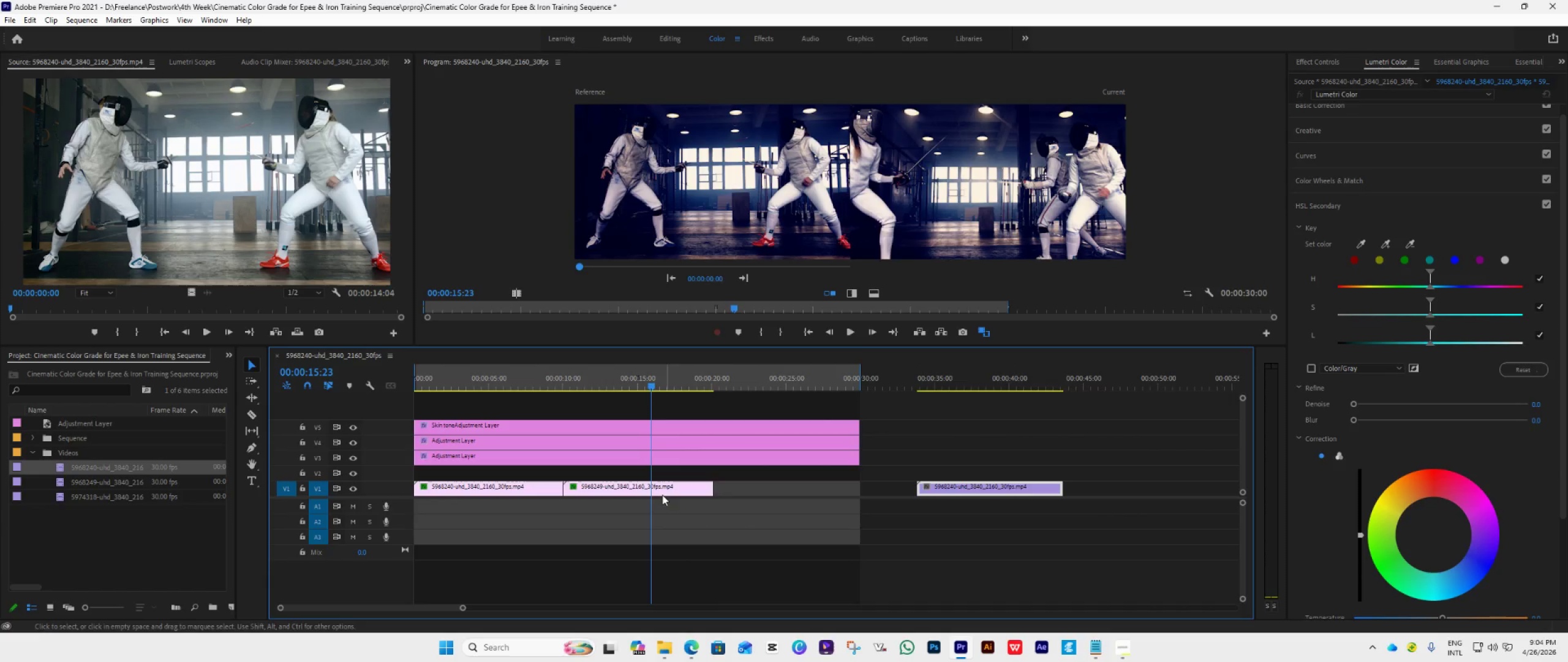 
left_click_drag(start_coordinate=[658, 493], to_coordinate=[791, 492])
 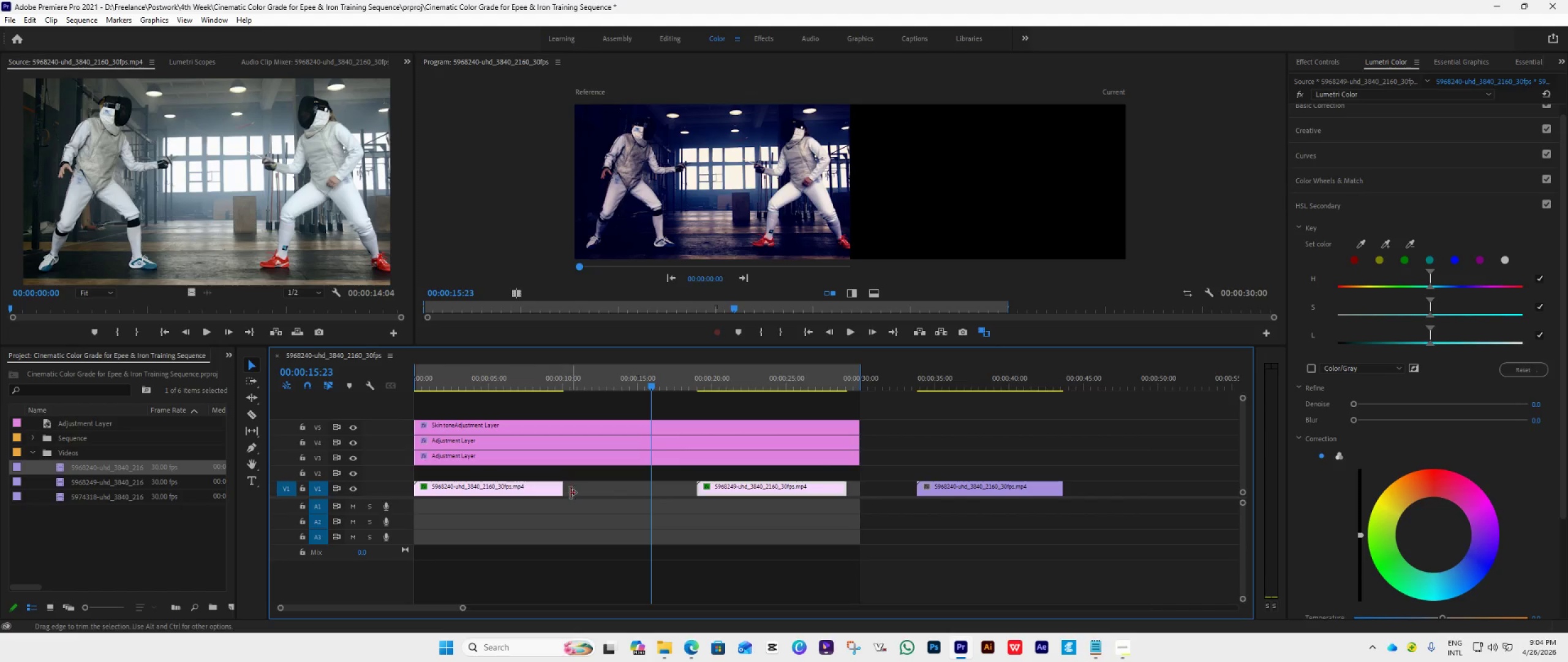 
left_click_drag(start_coordinate=[568, 492], to_coordinate=[710, 511])
 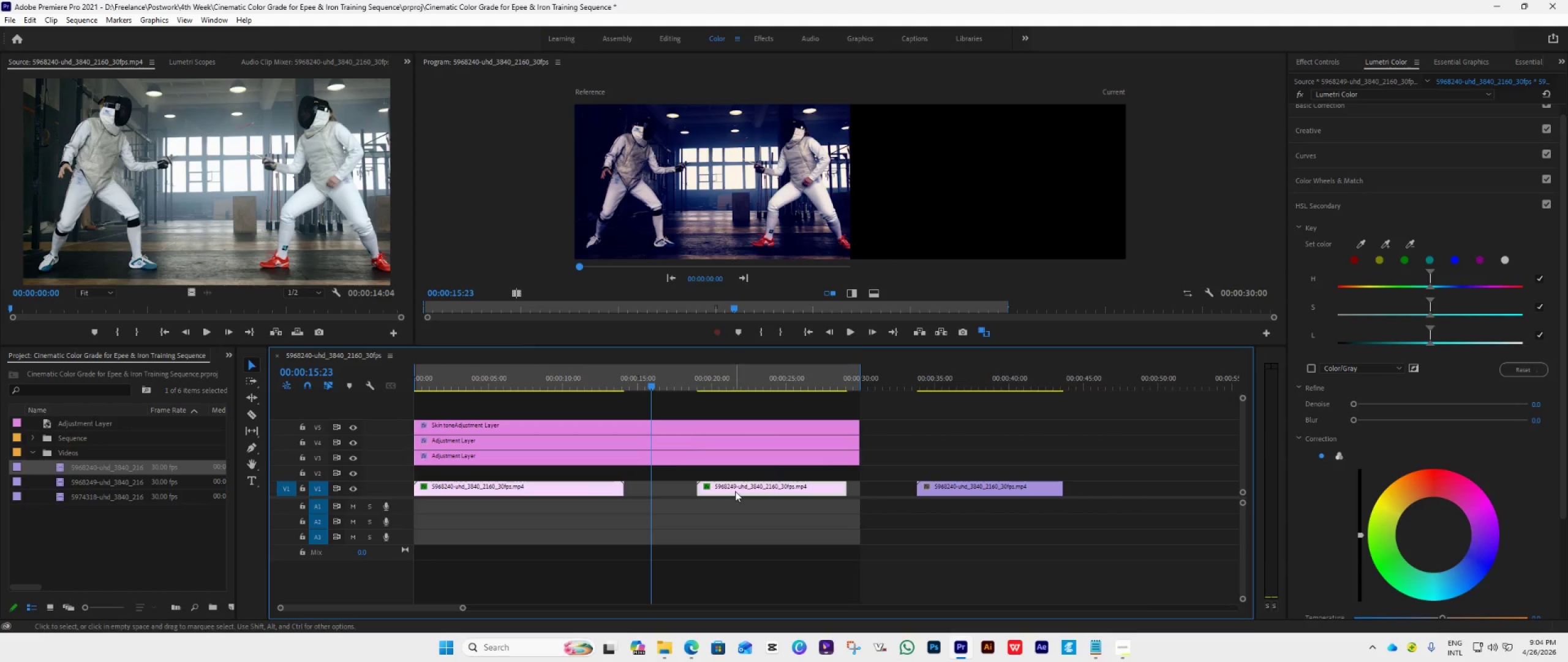 
left_click_drag(start_coordinate=[735, 491], to_coordinate=[667, 500])
 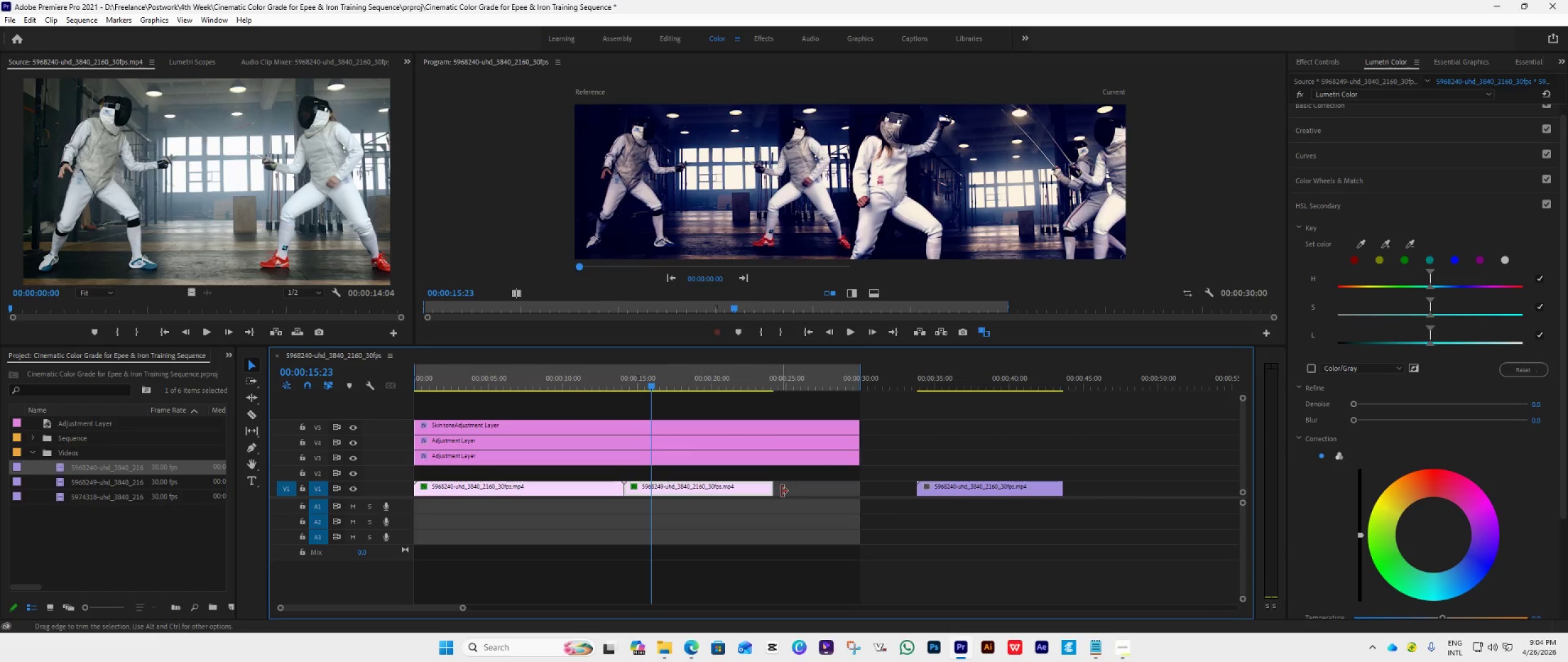 
left_click_drag(start_coordinate=[777, 490], to_coordinate=[876, 510])
 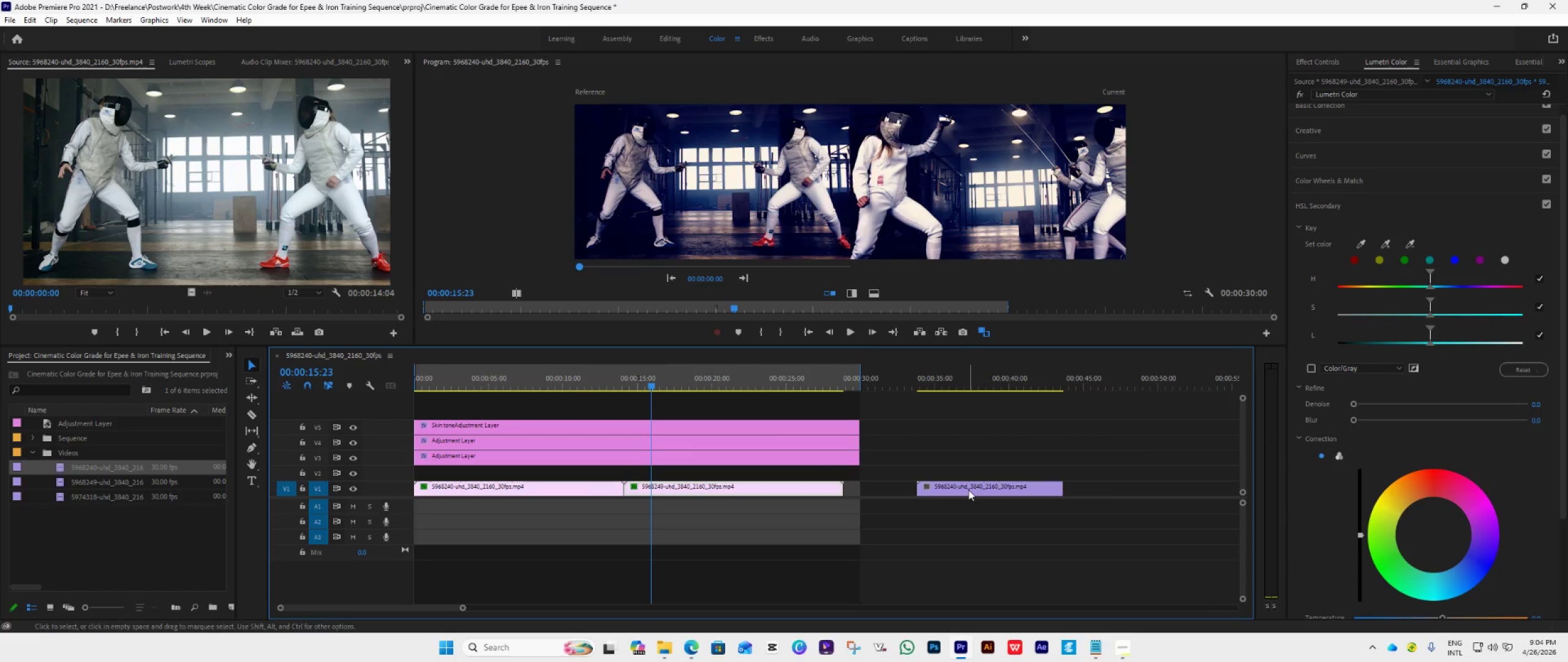 
left_click_drag(start_coordinate=[968, 490], to_coordinate=[896, 496])
 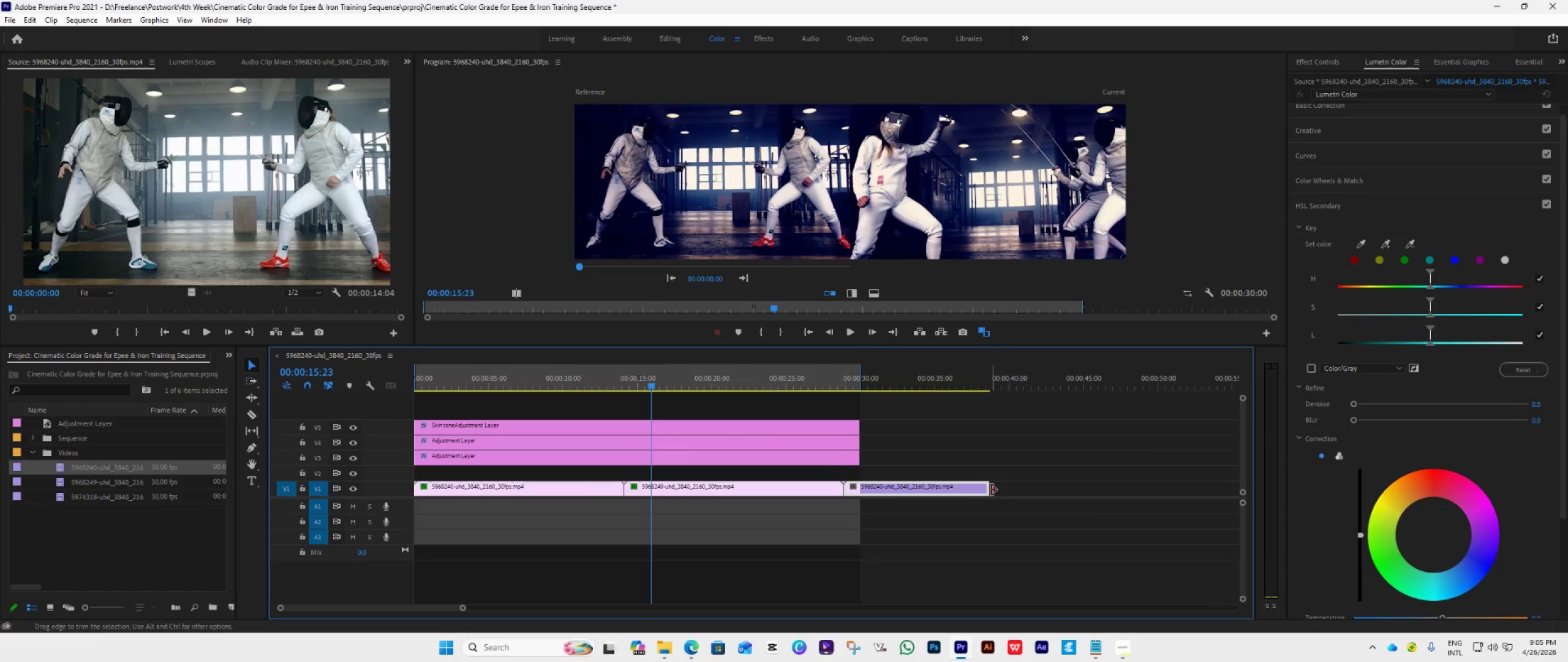 
left_click_drag(start_coordinate=[990, 490], to_coordinate=[863, 536])
 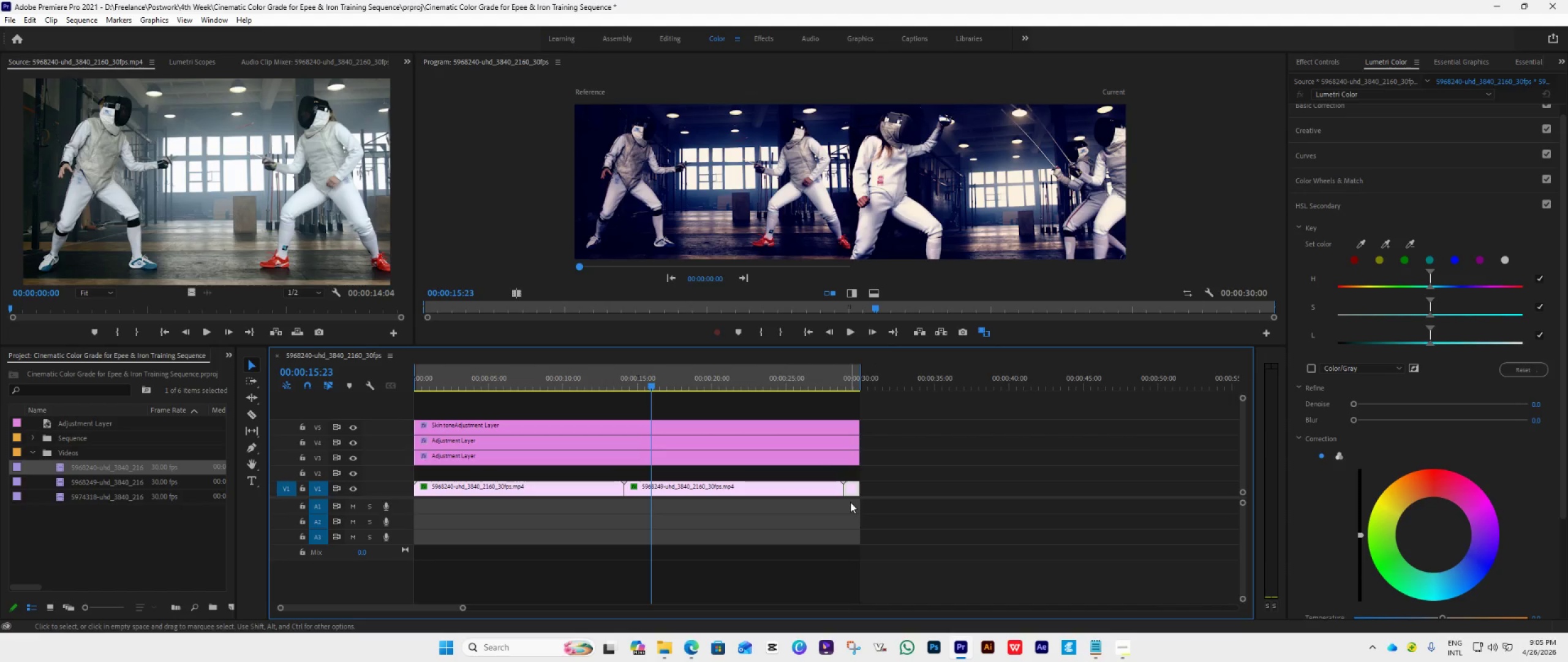 
wait(5.47)
 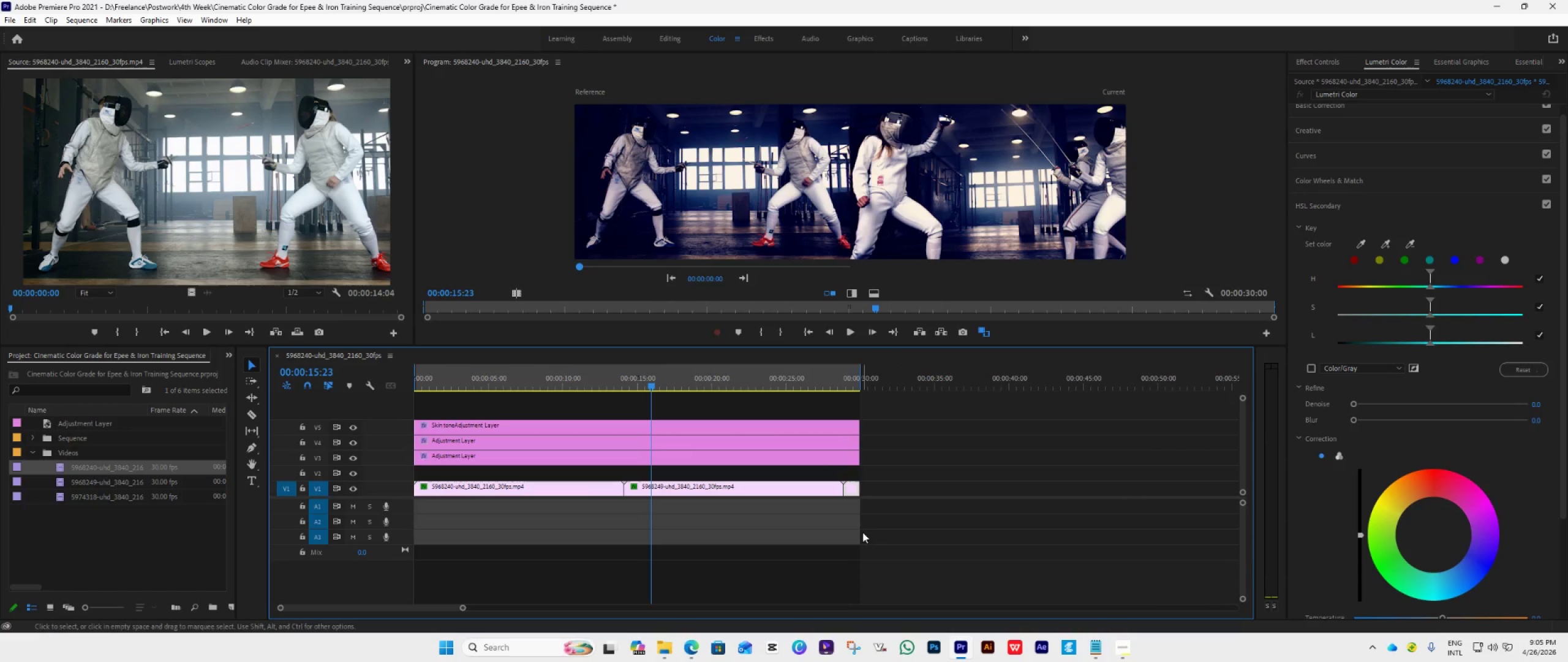 
left_click_drag(start_coordinate=[837, 490], to_coordinate=[821, 503])
 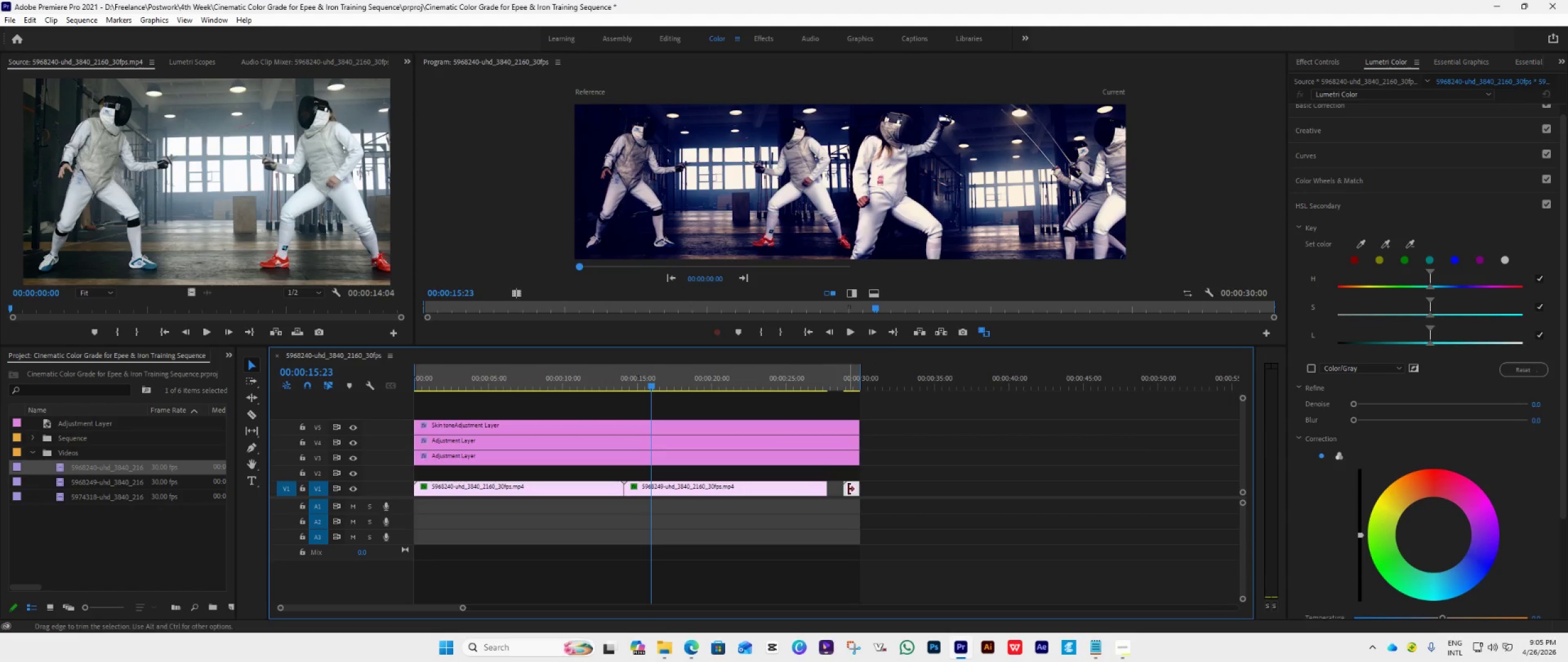 
left_click_drag(start_coordinate=[850, 491], to_coordinate=[837, 498])
 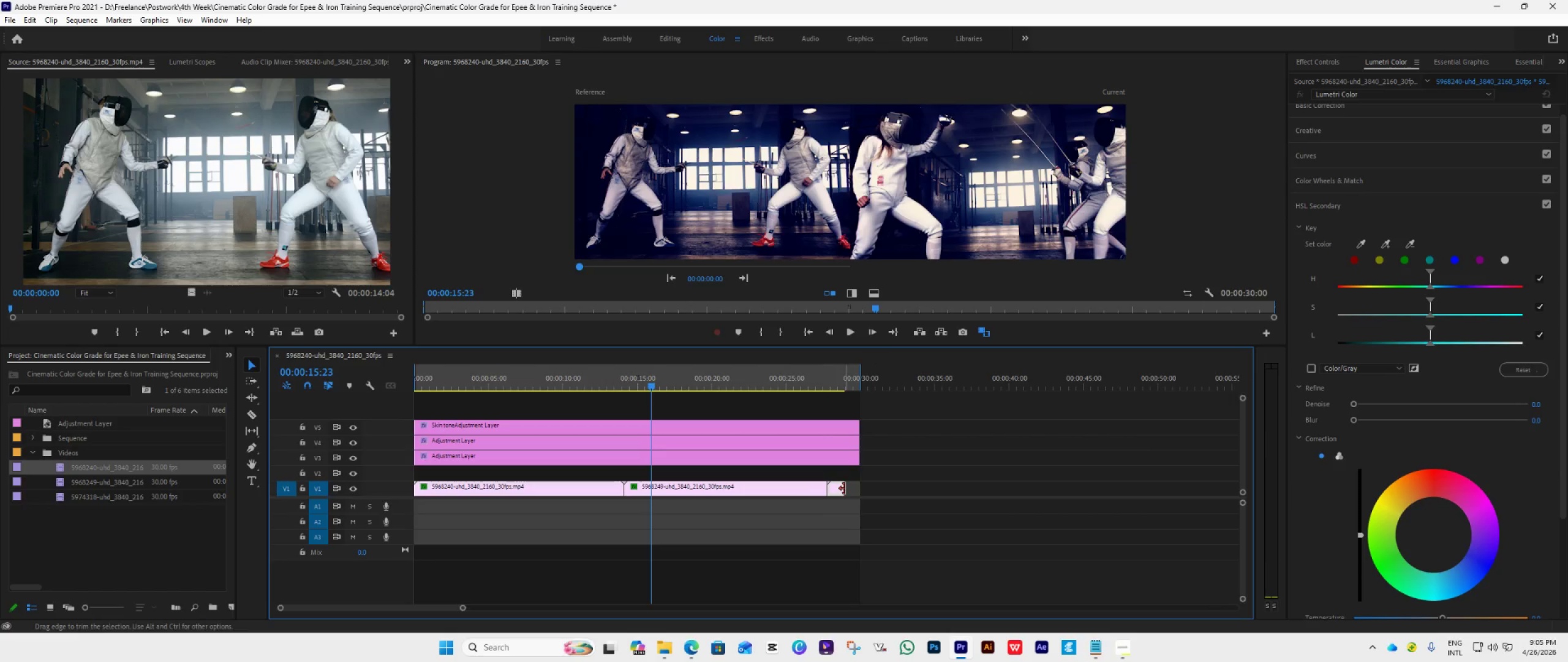 
left_click_drag(start_coordinate=[844, 489], to_coordinate=[862, 504])
 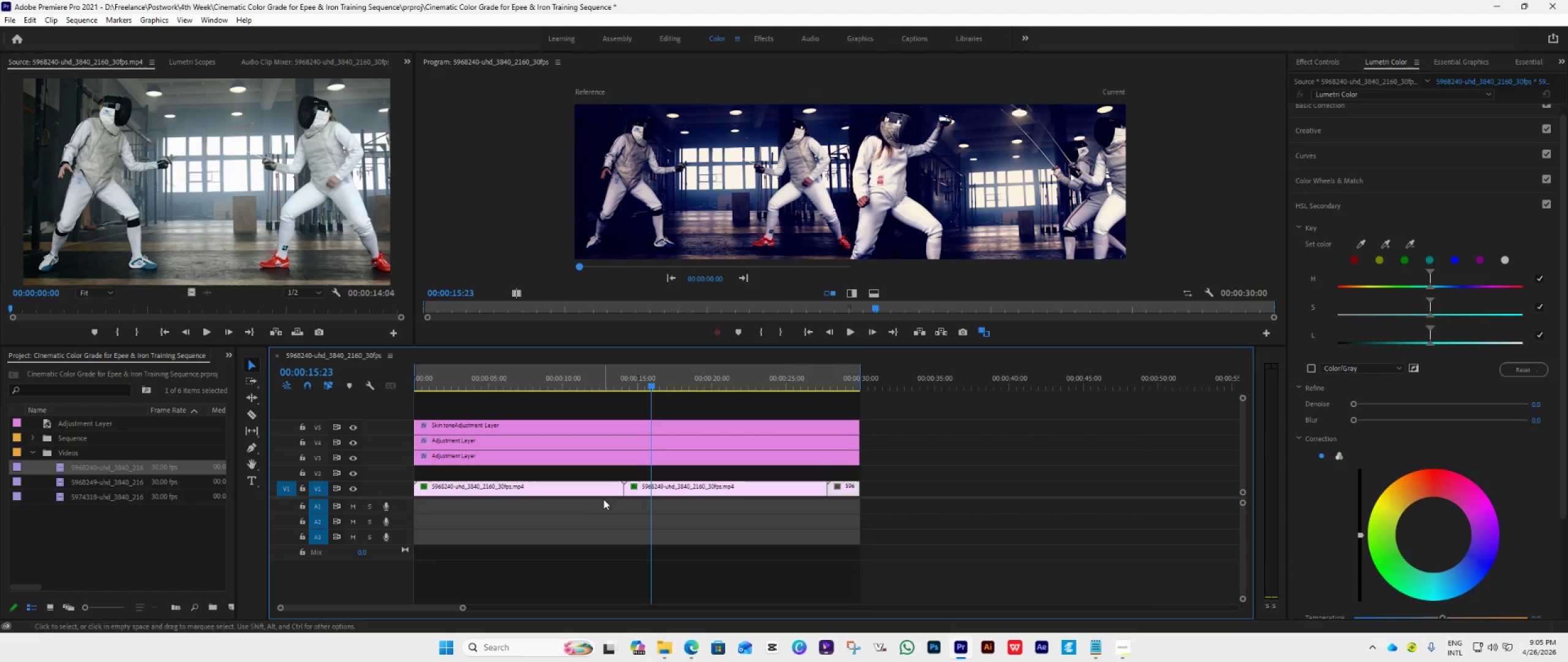 
left_click([590, 489])
 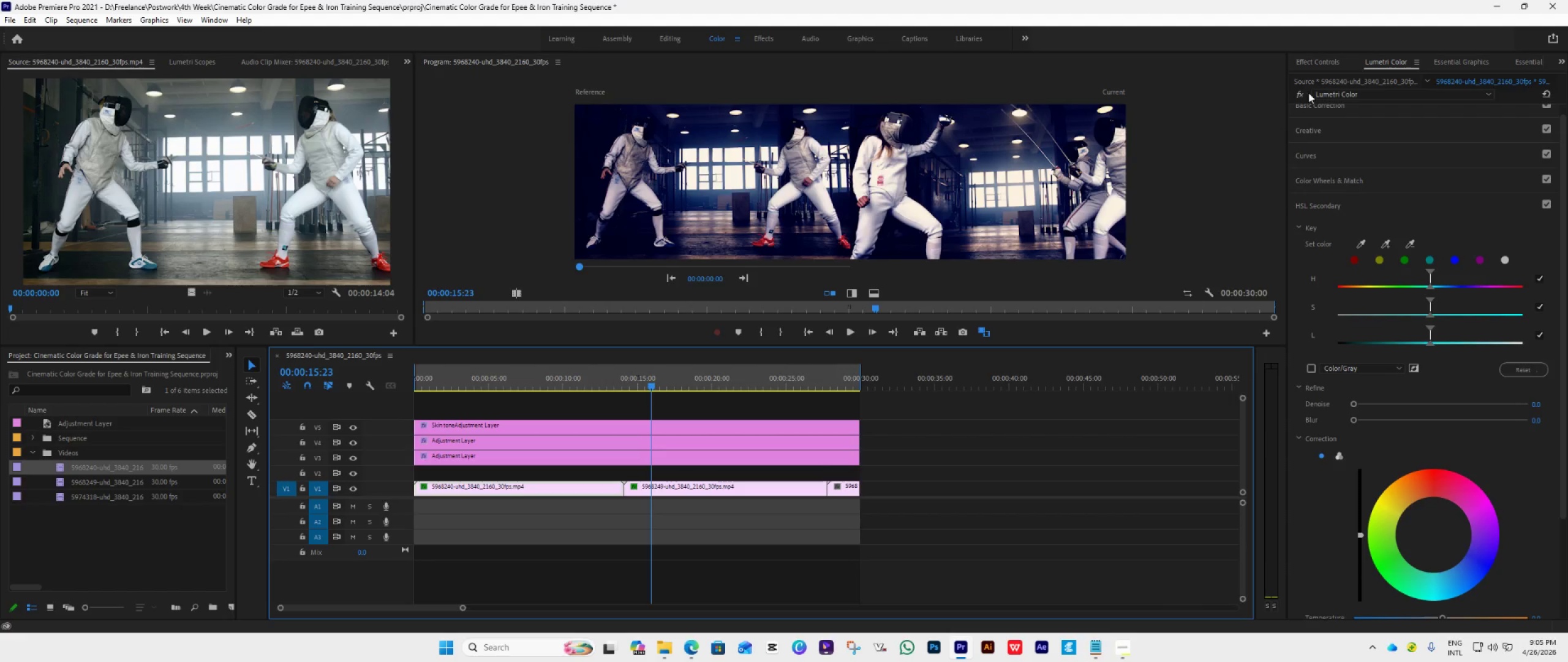 
left_click([1316, 66])
 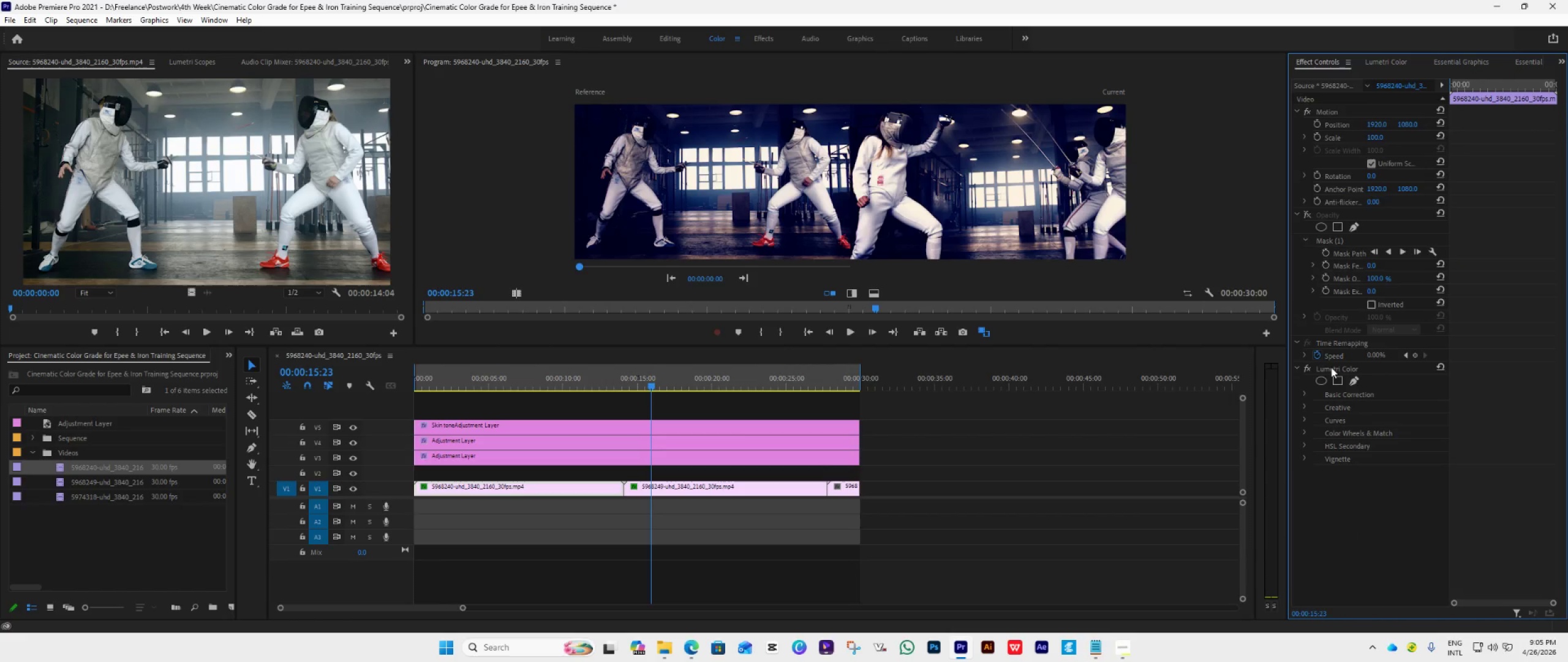 
left_click([1332, 367])
 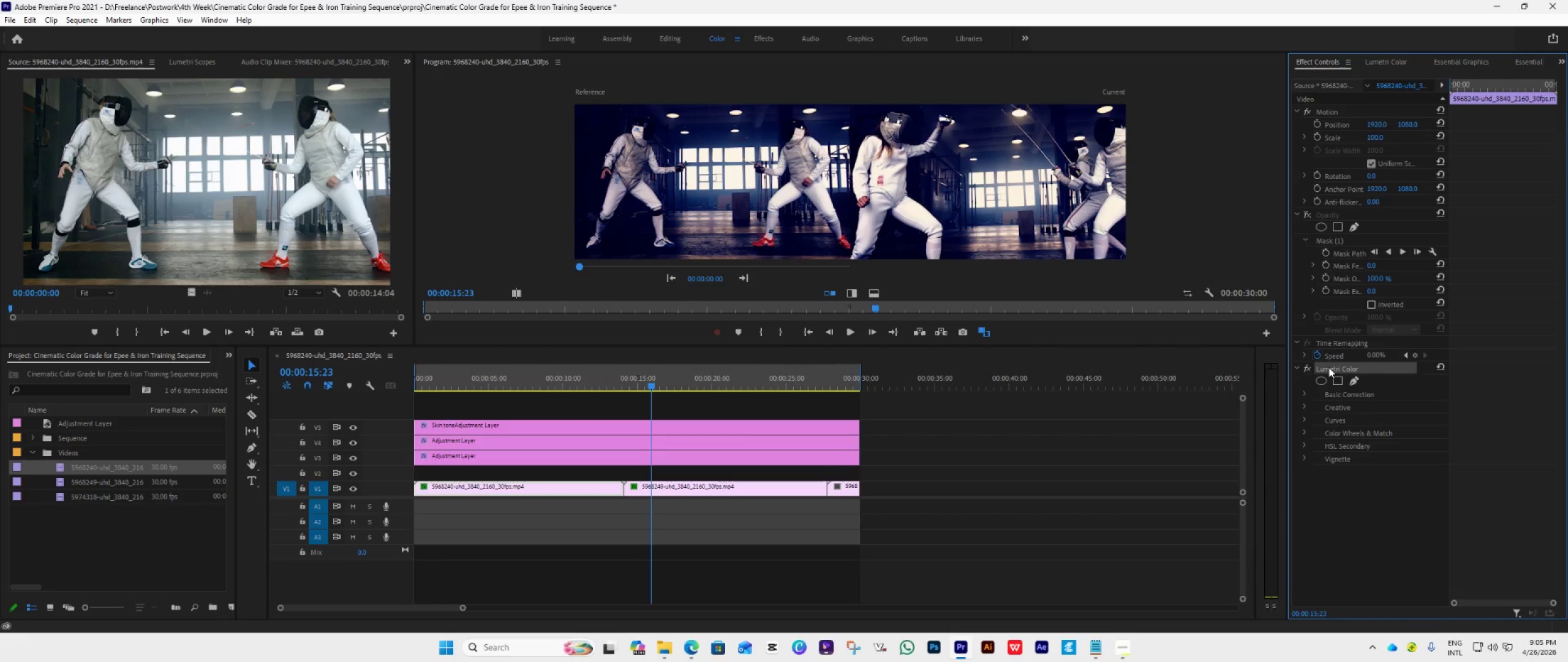 
key(Control+C)
 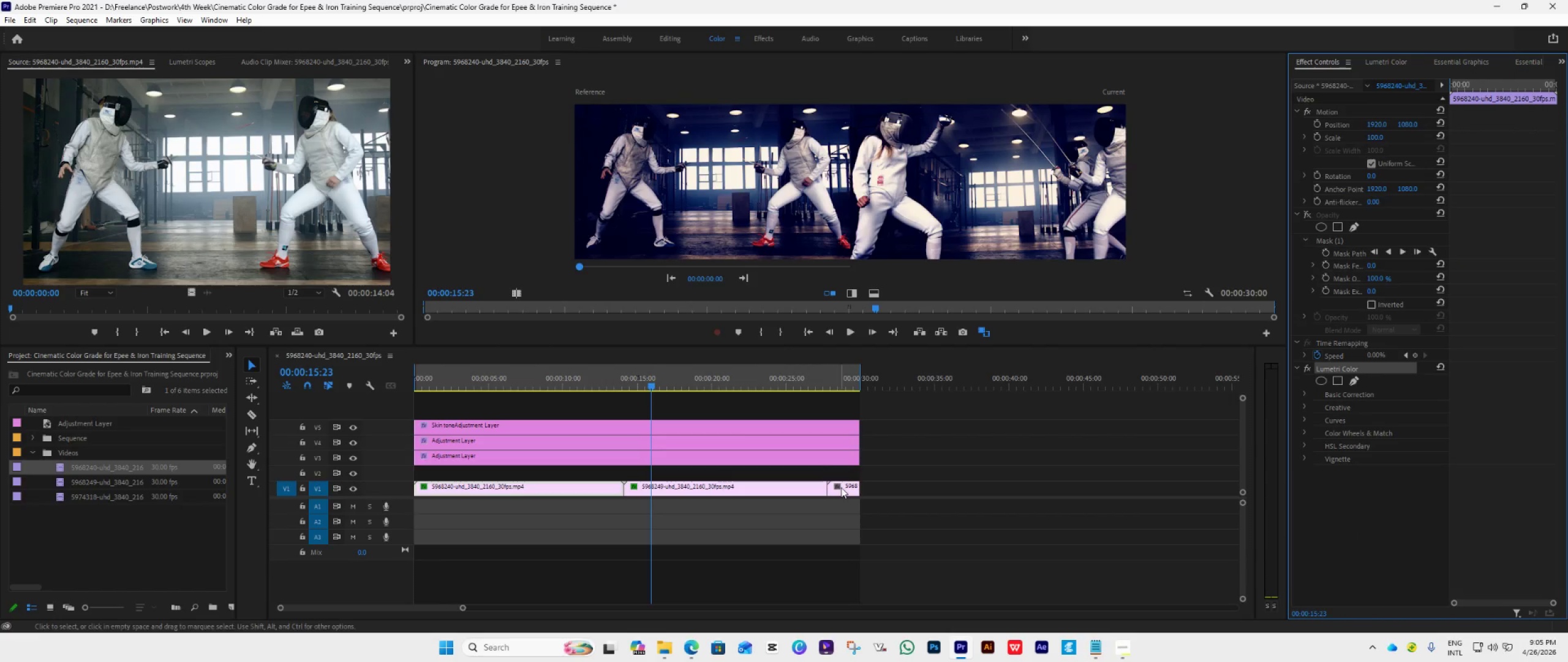 
left_click([844, 488])
 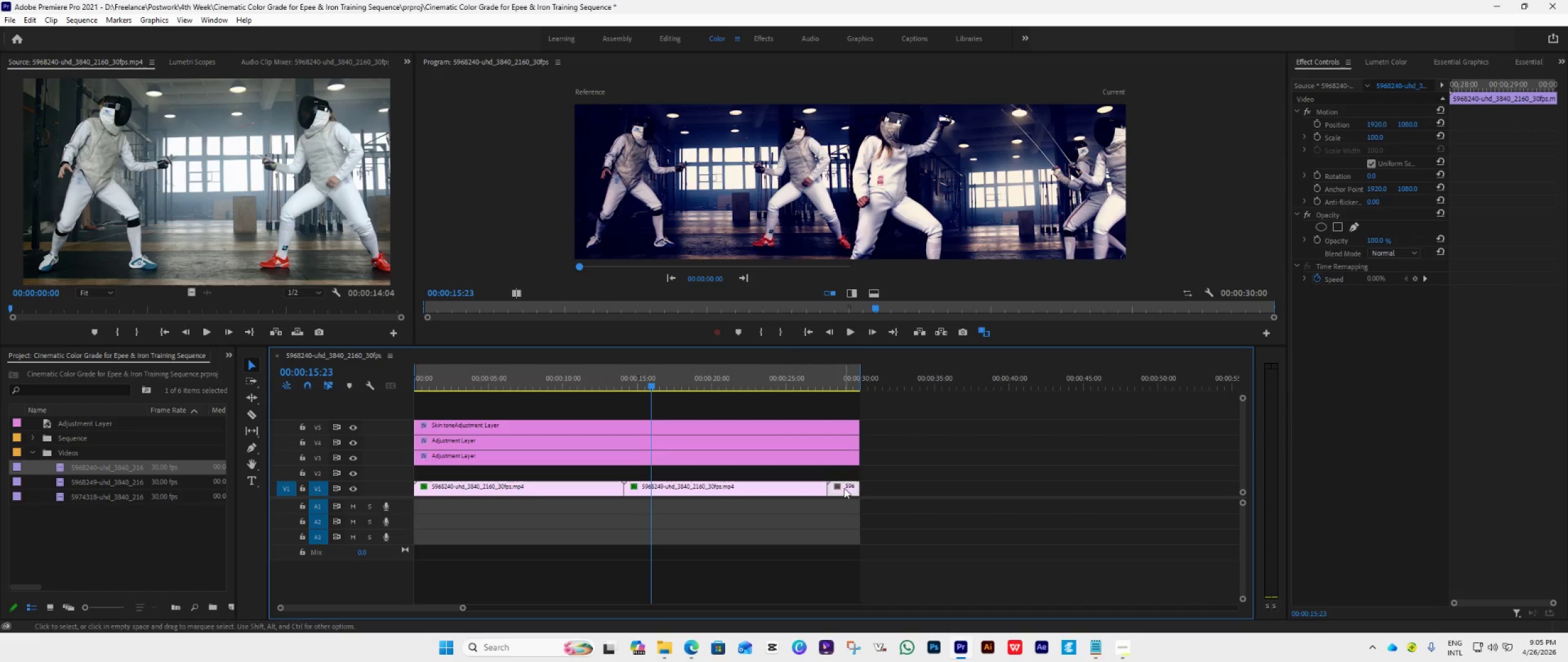 
key(Control+V)
 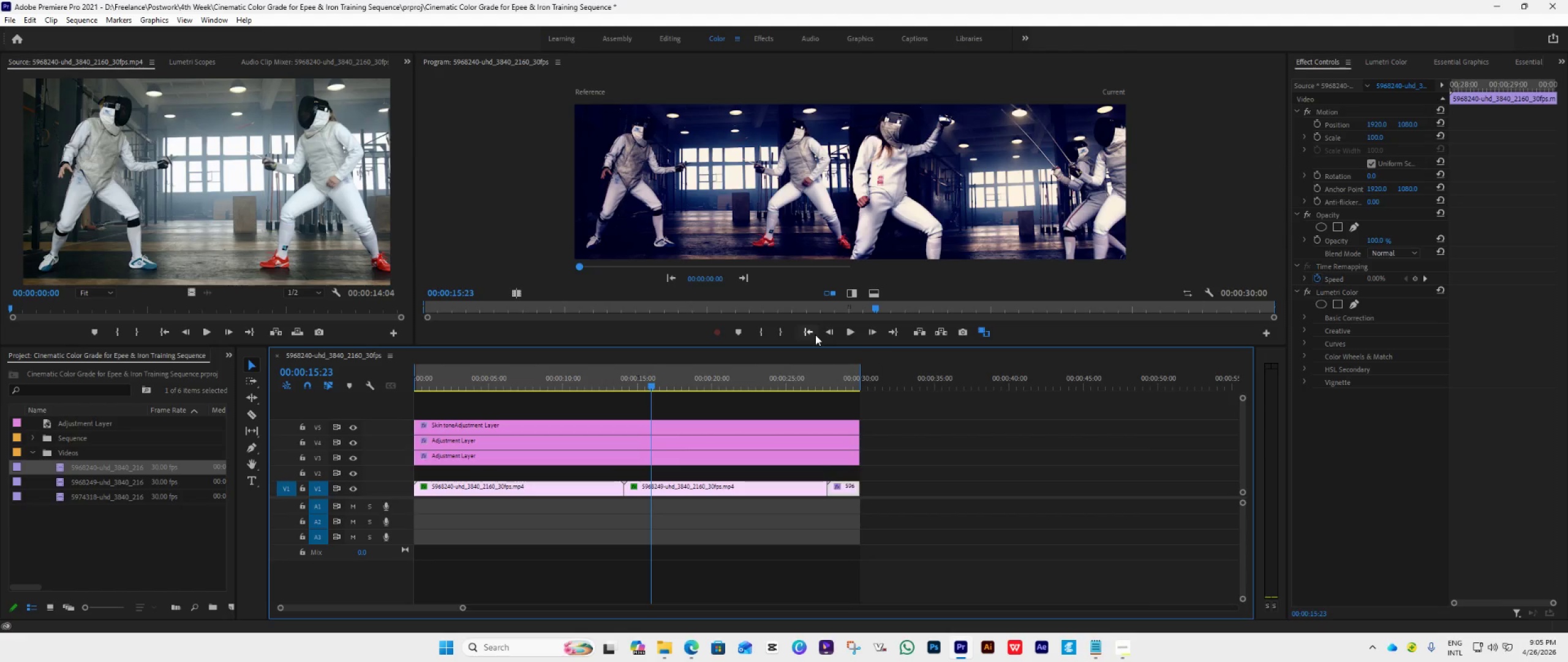 
left_click([810, 332])
 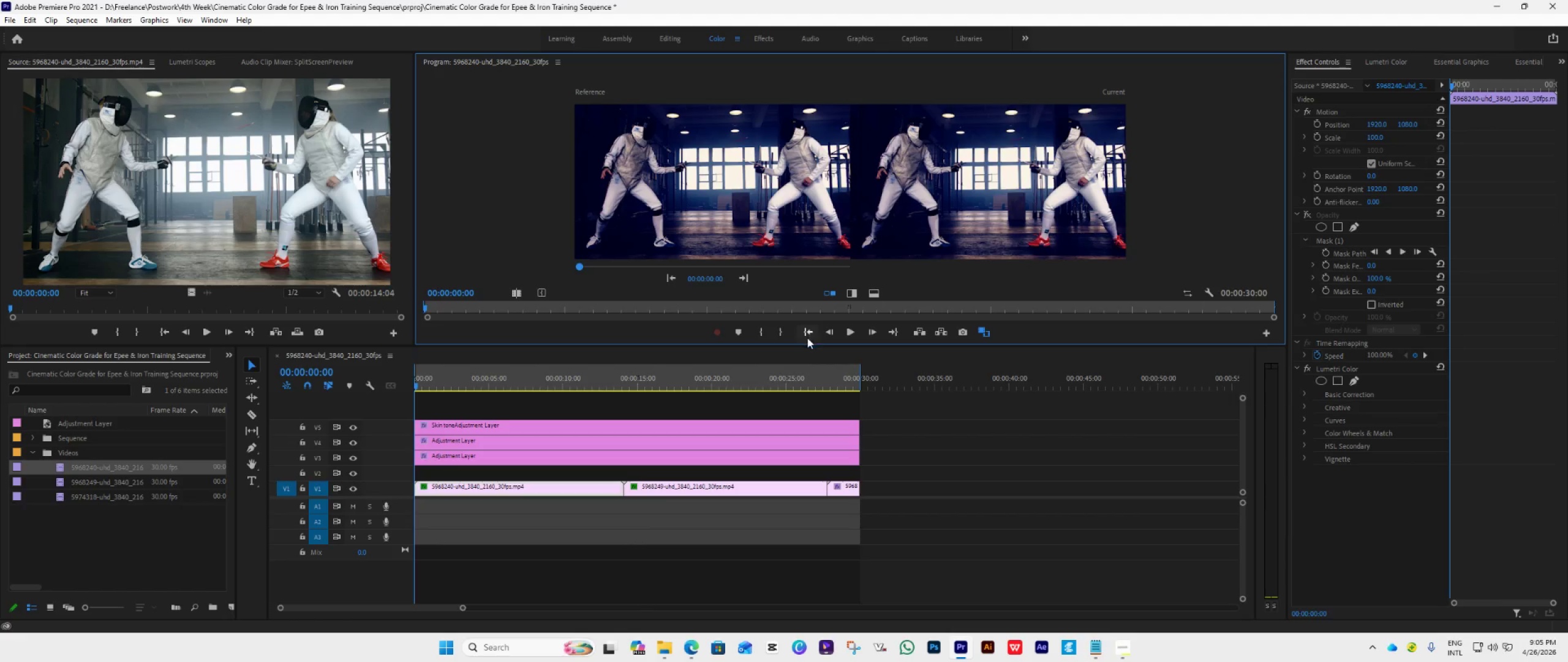 
key(Space)
 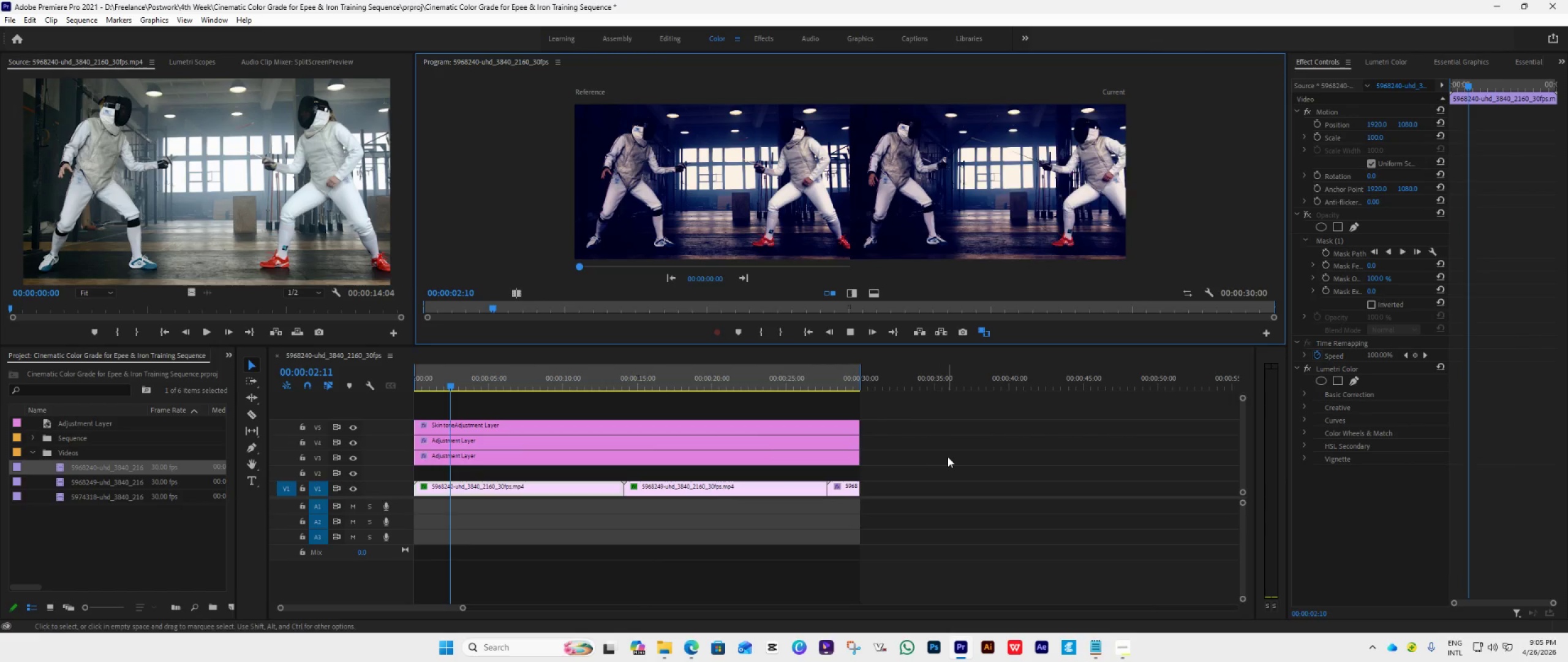 
left_click([706, 384])
 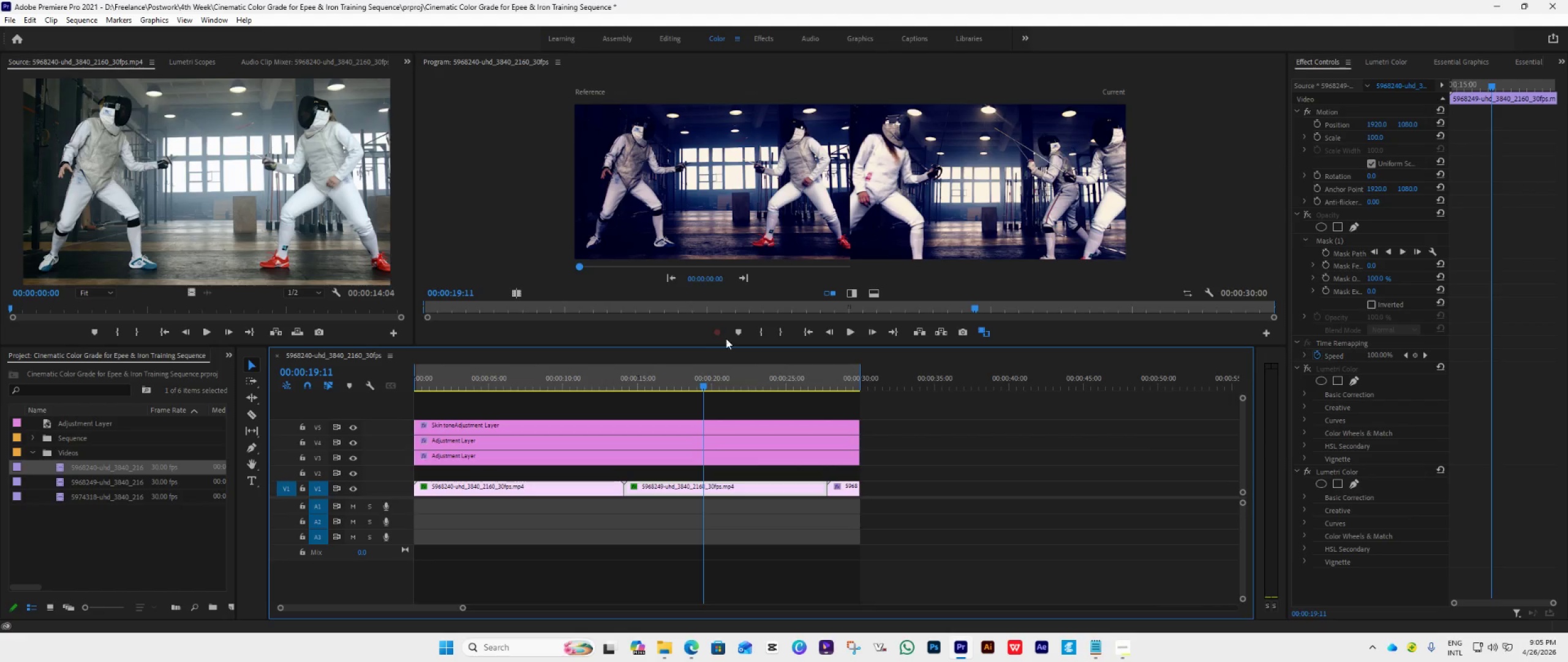 
wait(13.11)
 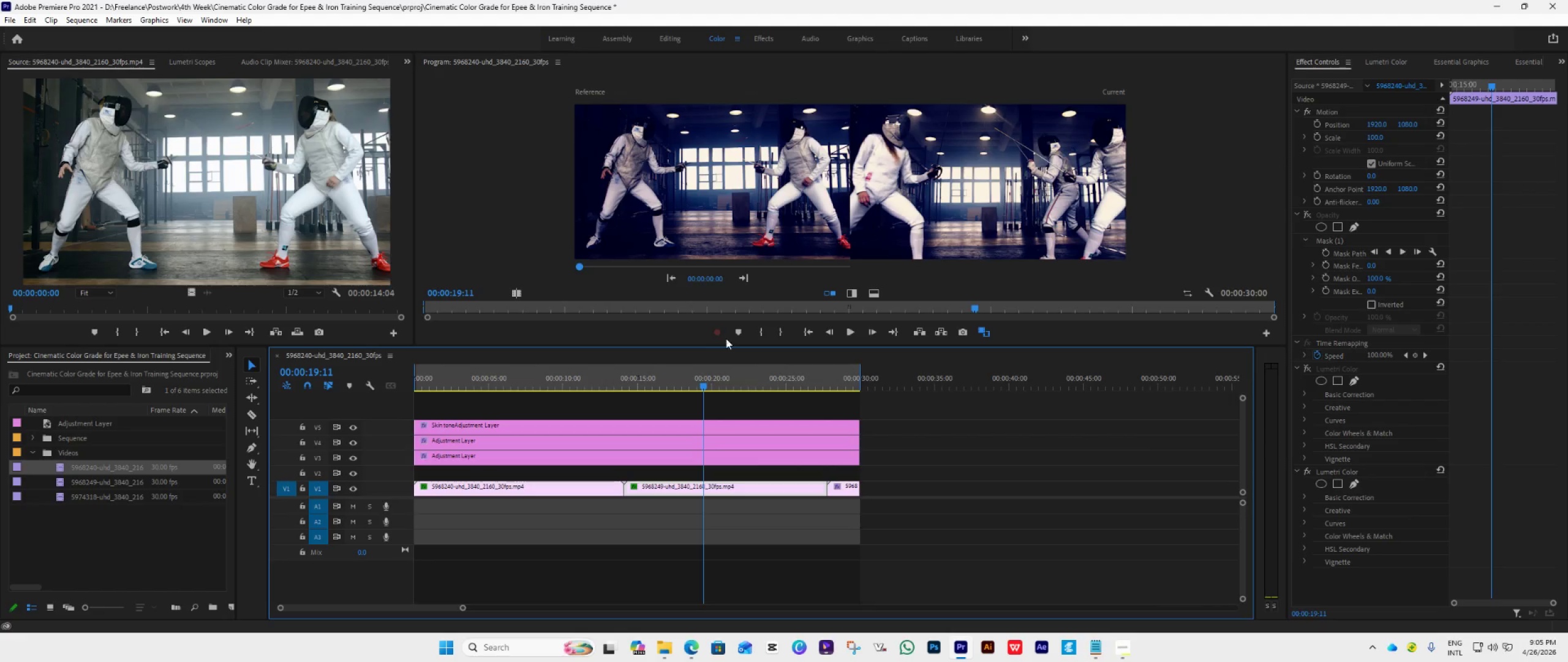 
left_click_drag(start_coordinate=[731, 346], to_coordinate=[722, 540])
 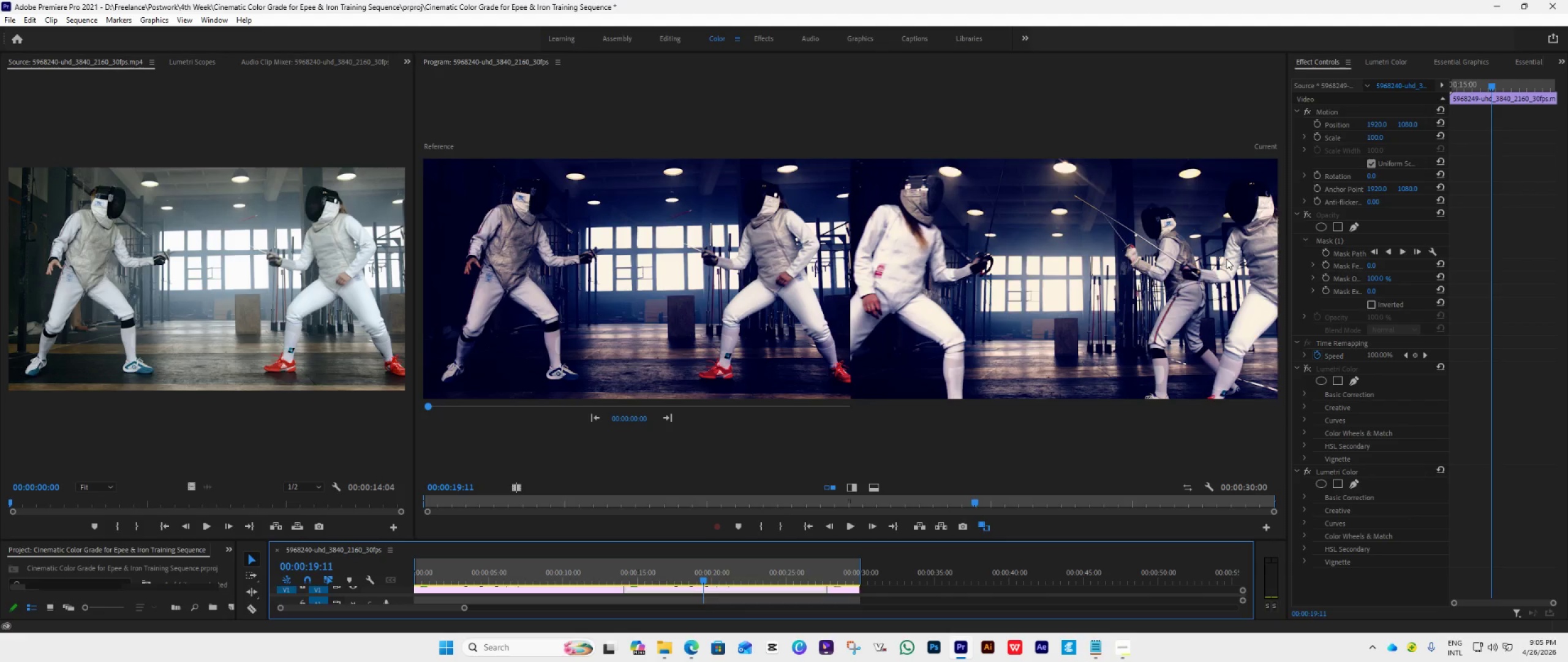 
wait(10.62)
 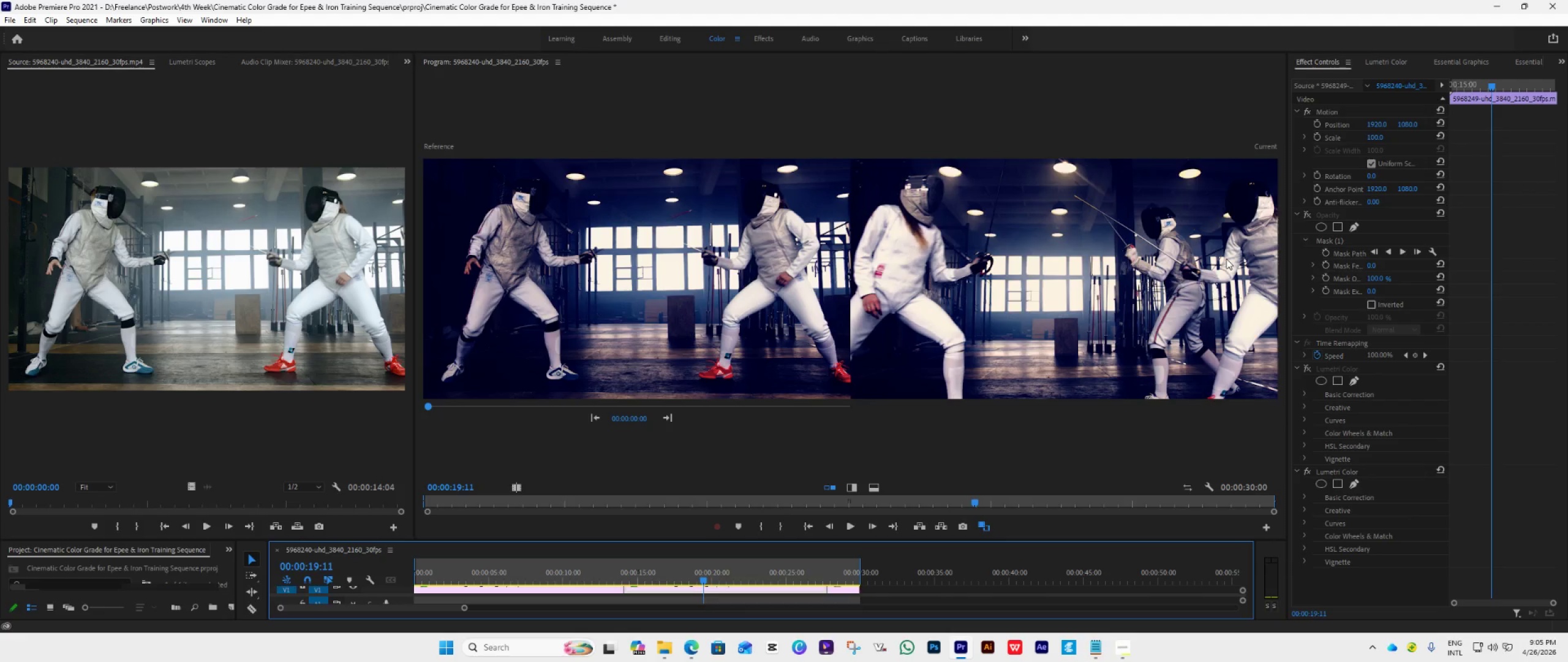 
left_click_drag(start_coordinate=[827, 539], to_coordinate=[850, 360])
 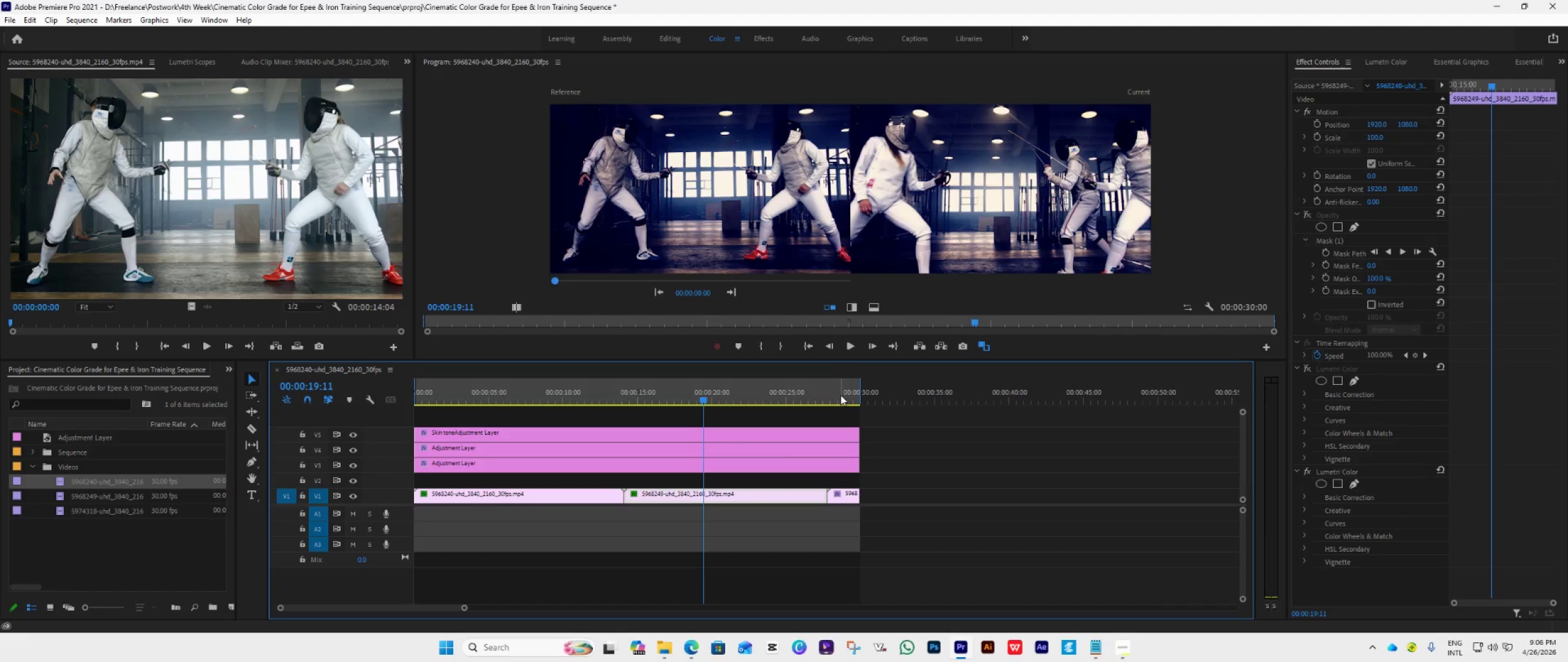 
wait(6.89)
 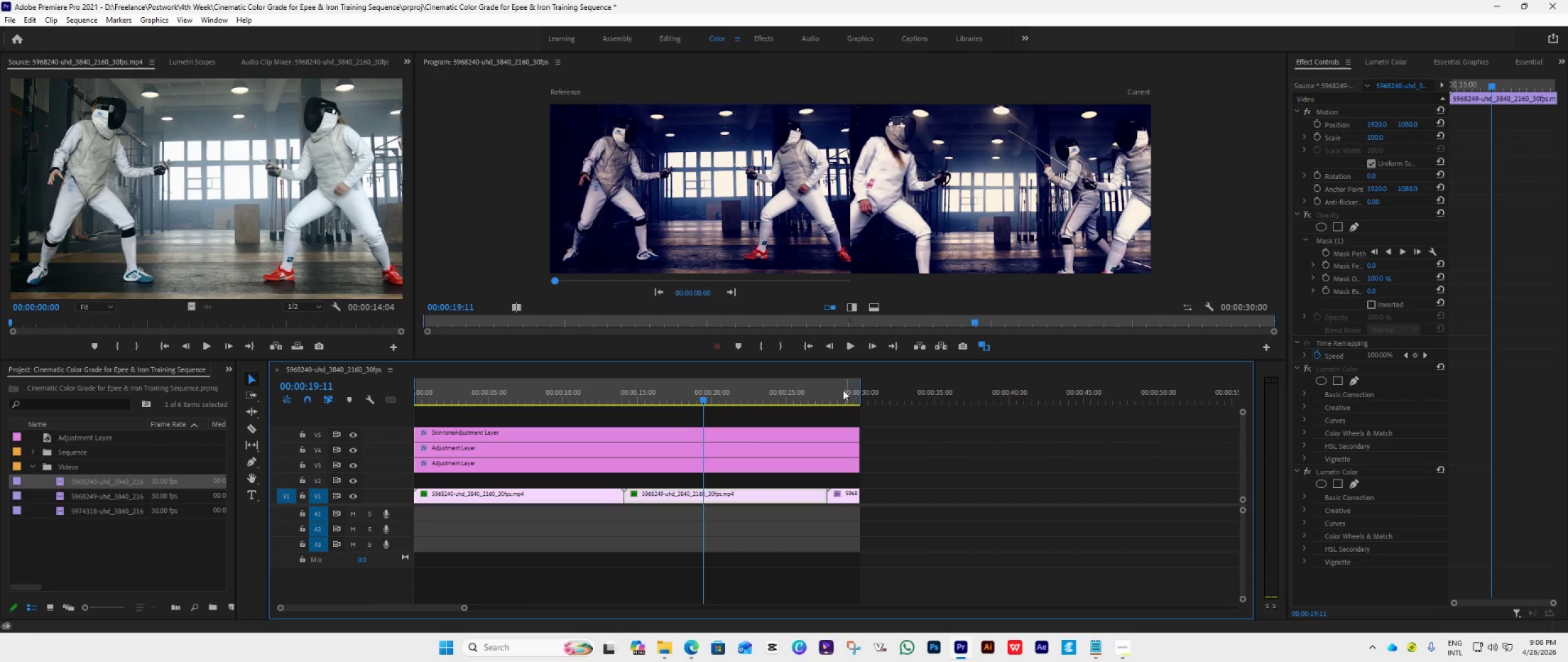 
left_click([833, 398])
 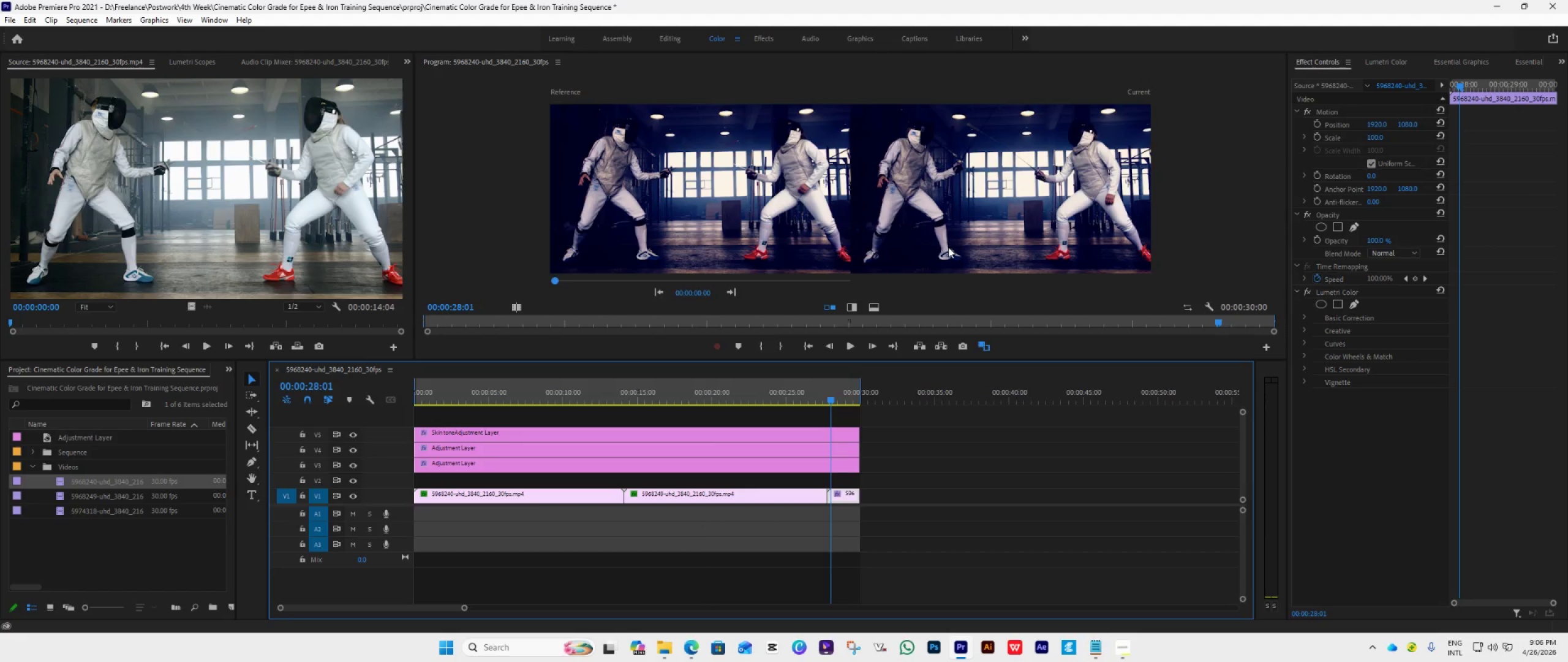 
double_click([948, 247])
 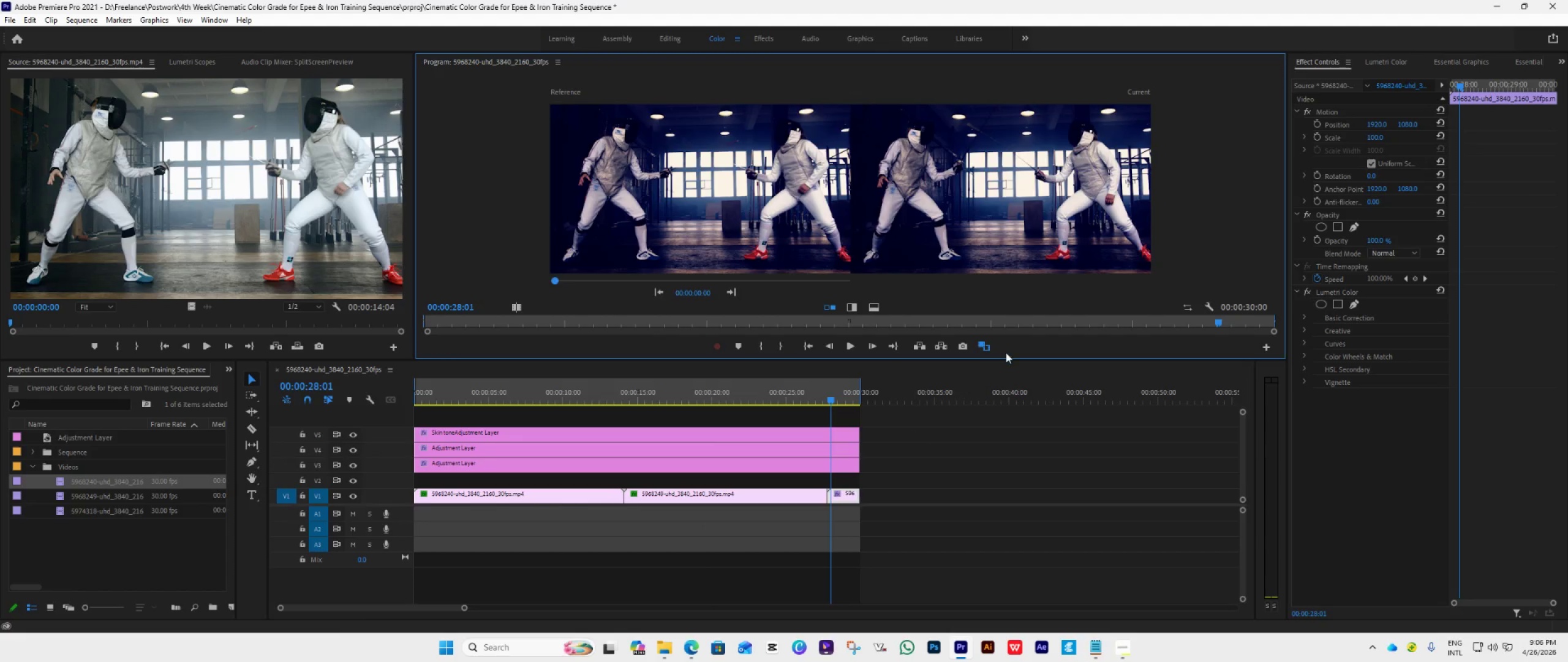 
left_click([979, 341])
 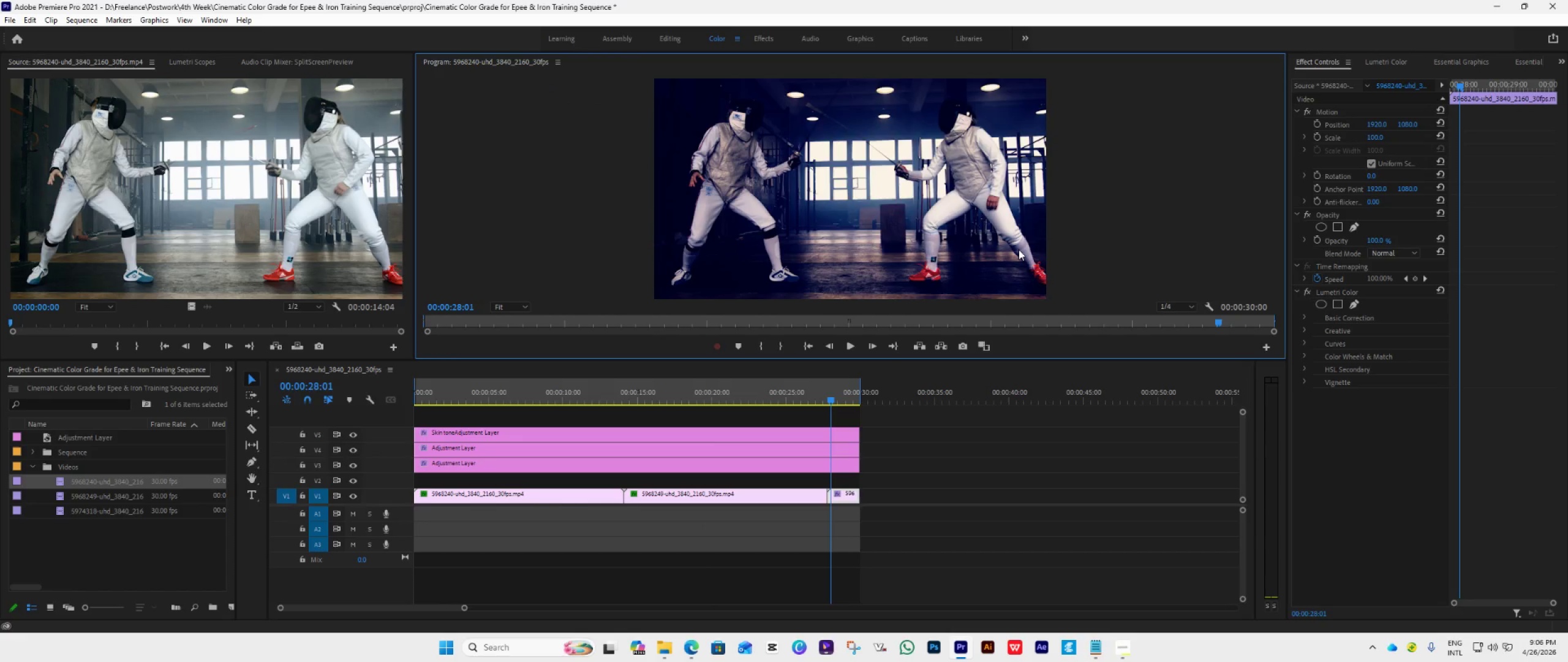 
double_click([1019, 249])
 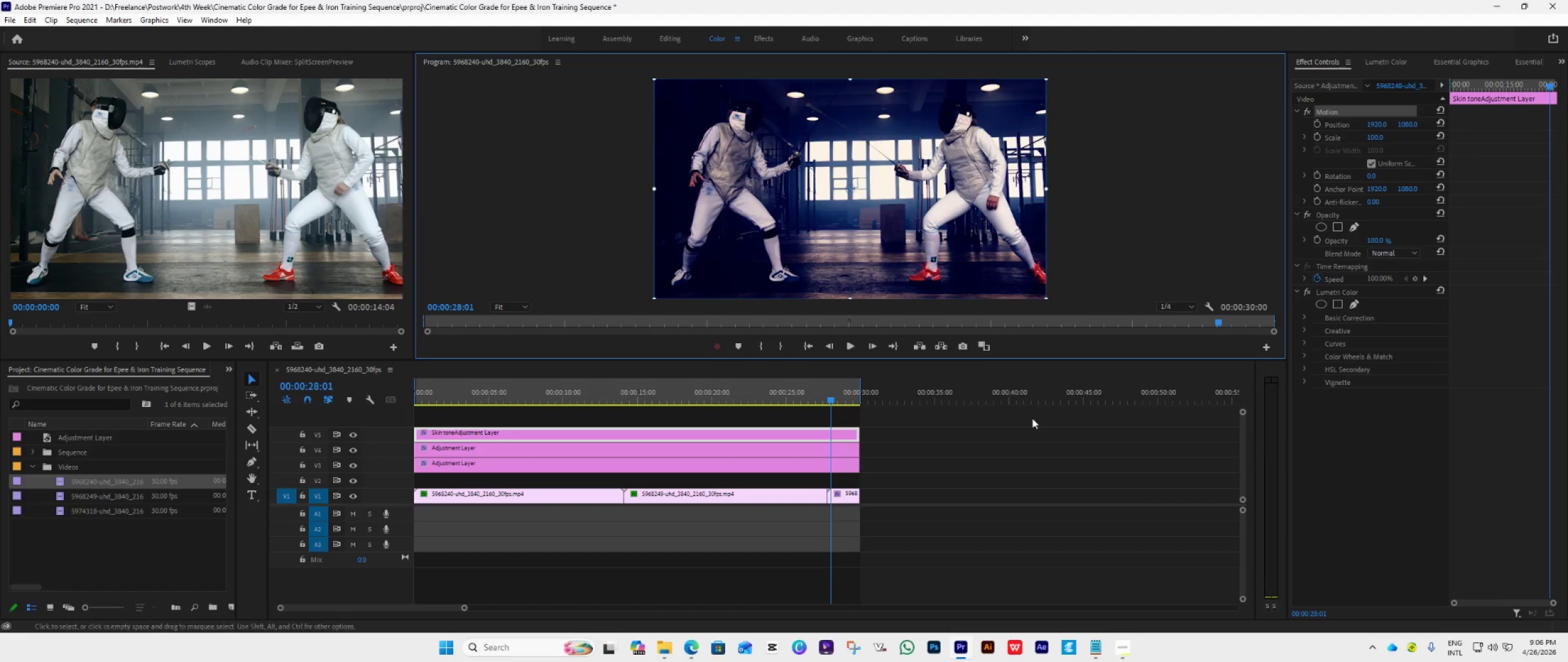 
hold_key(key=ControlLeft, duration=0.44)
 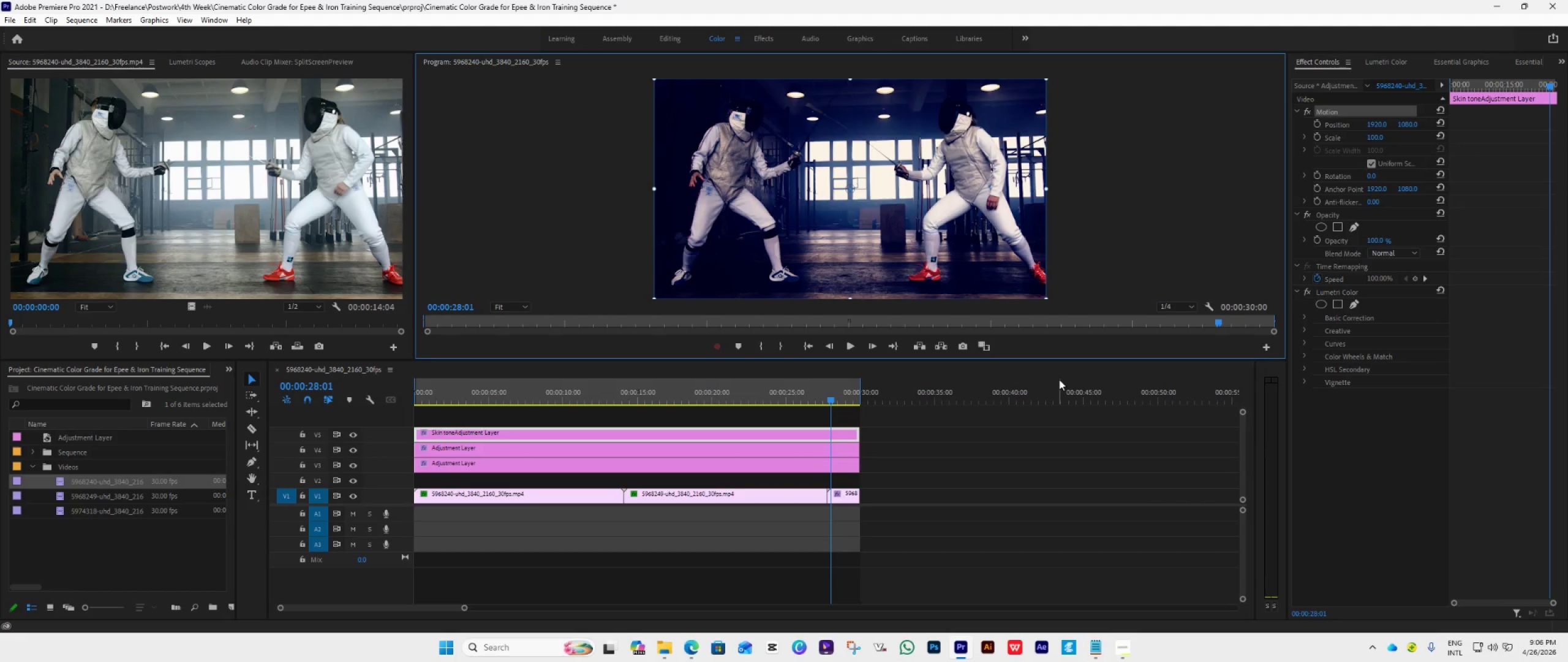 
key(Control+S)
 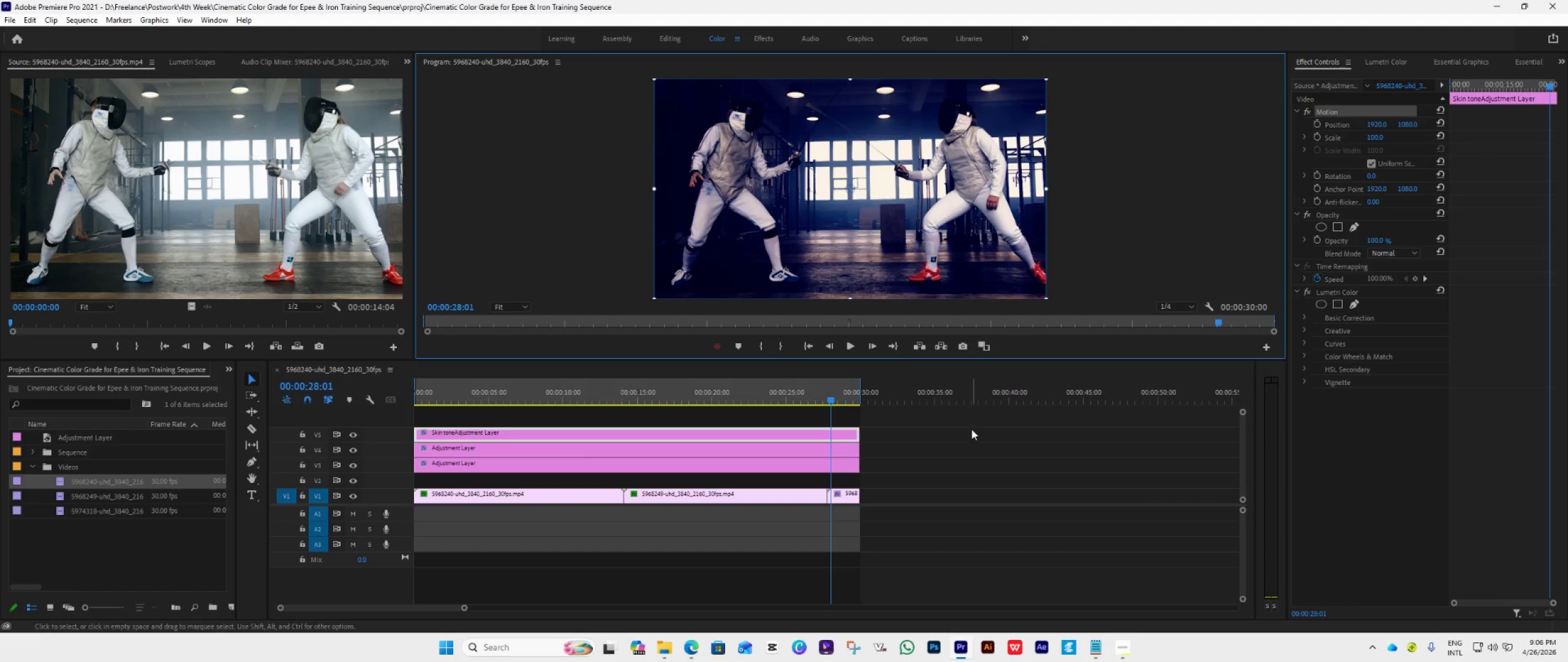 
left_click([1016, 229])
 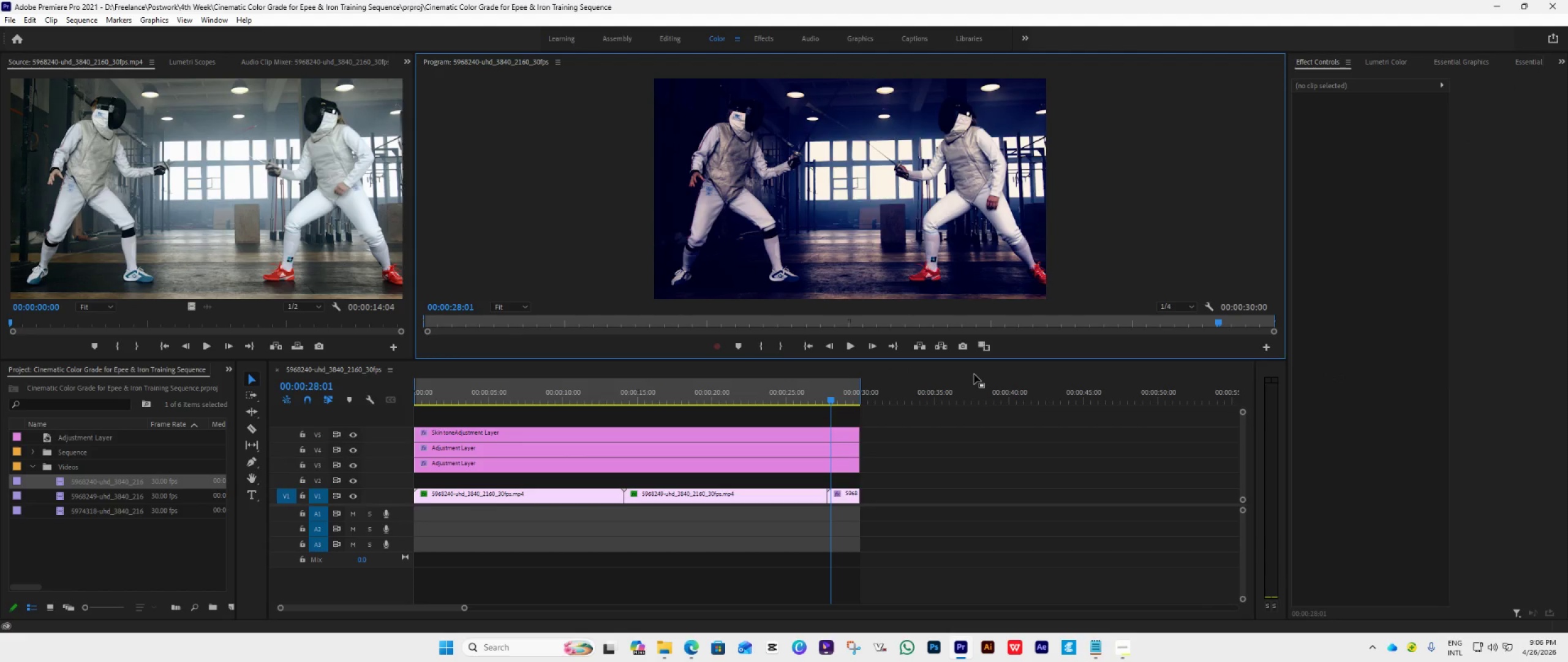 
key(Control+S)
 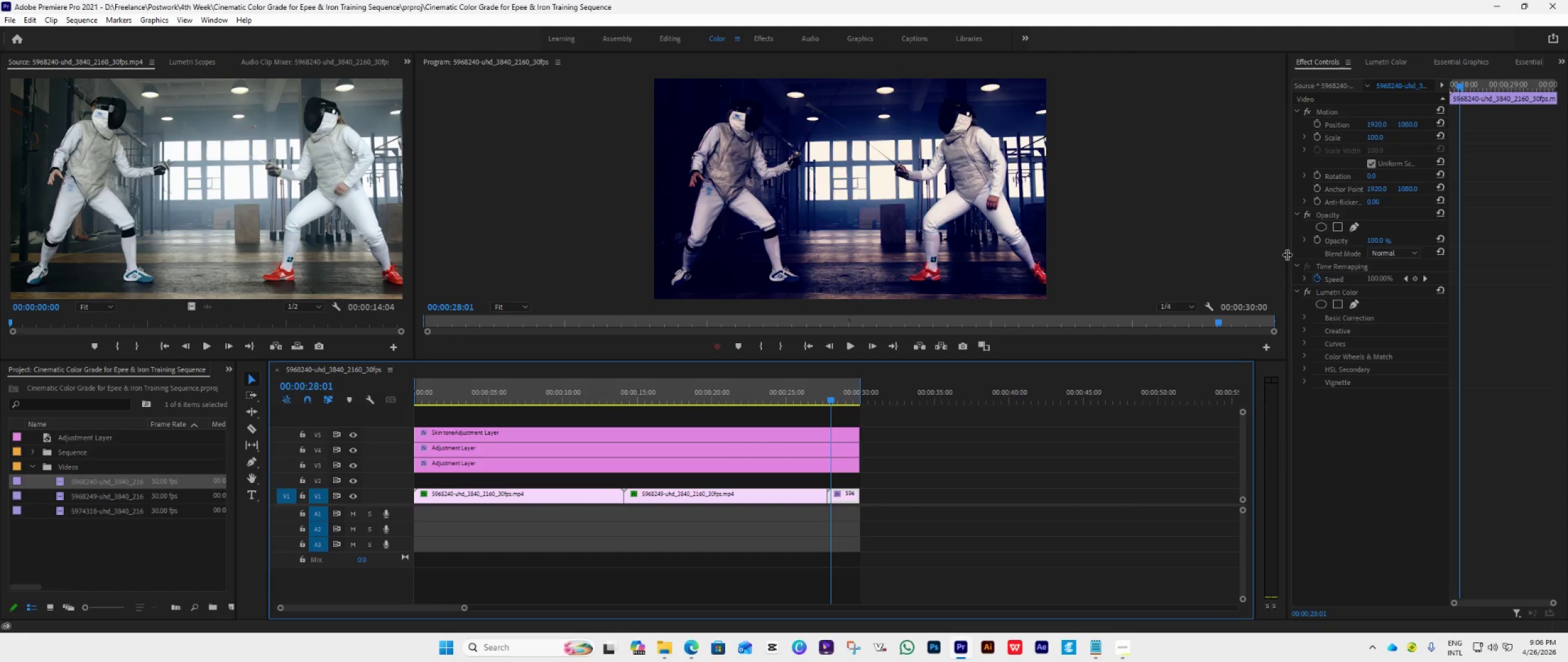 
wait(6.64)
 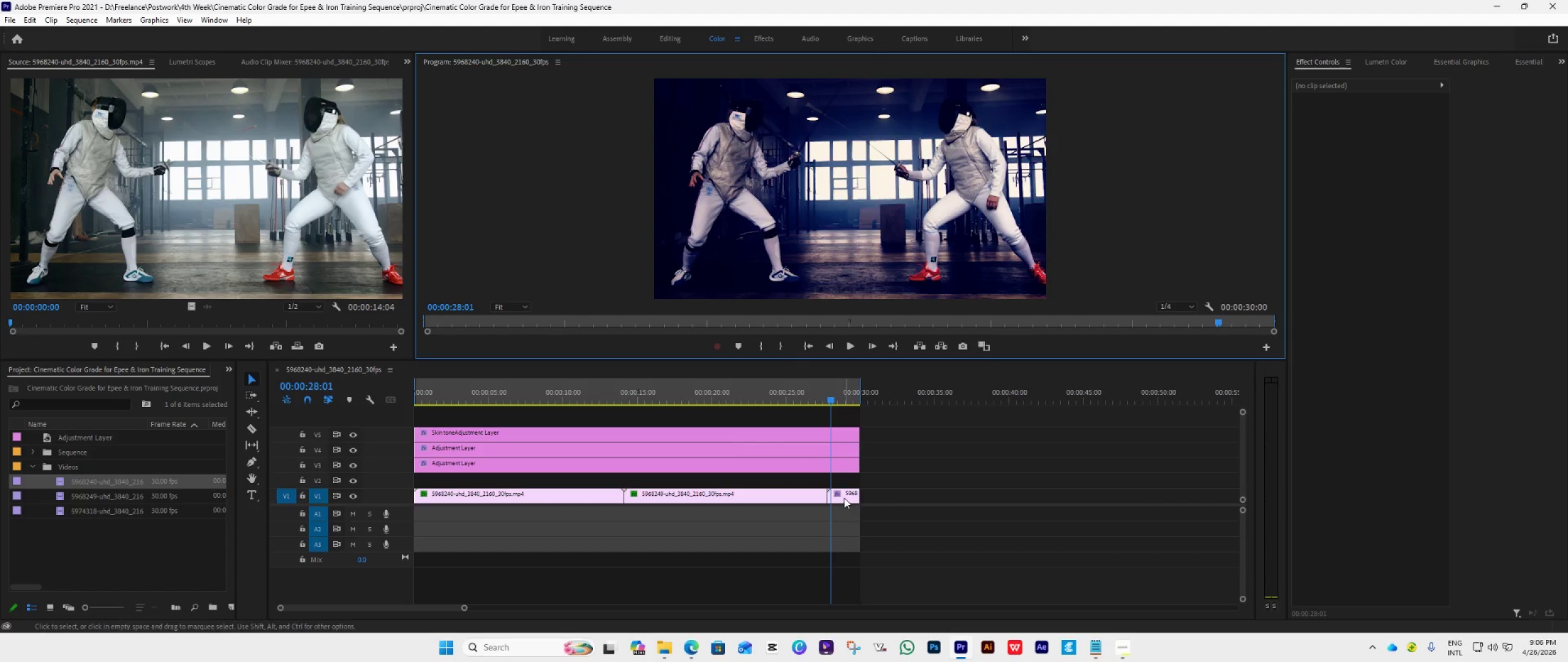 
left_click([1325, 113])
 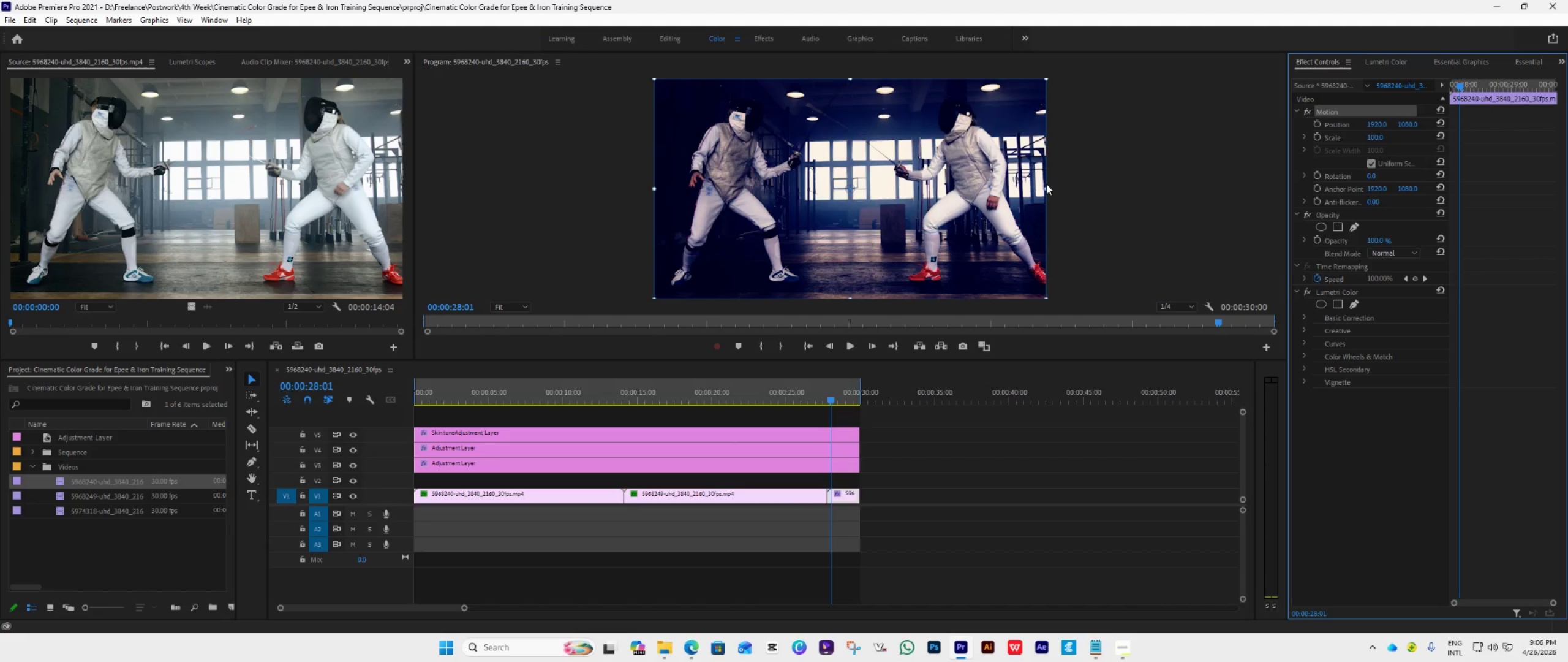 
wait(5.78)
 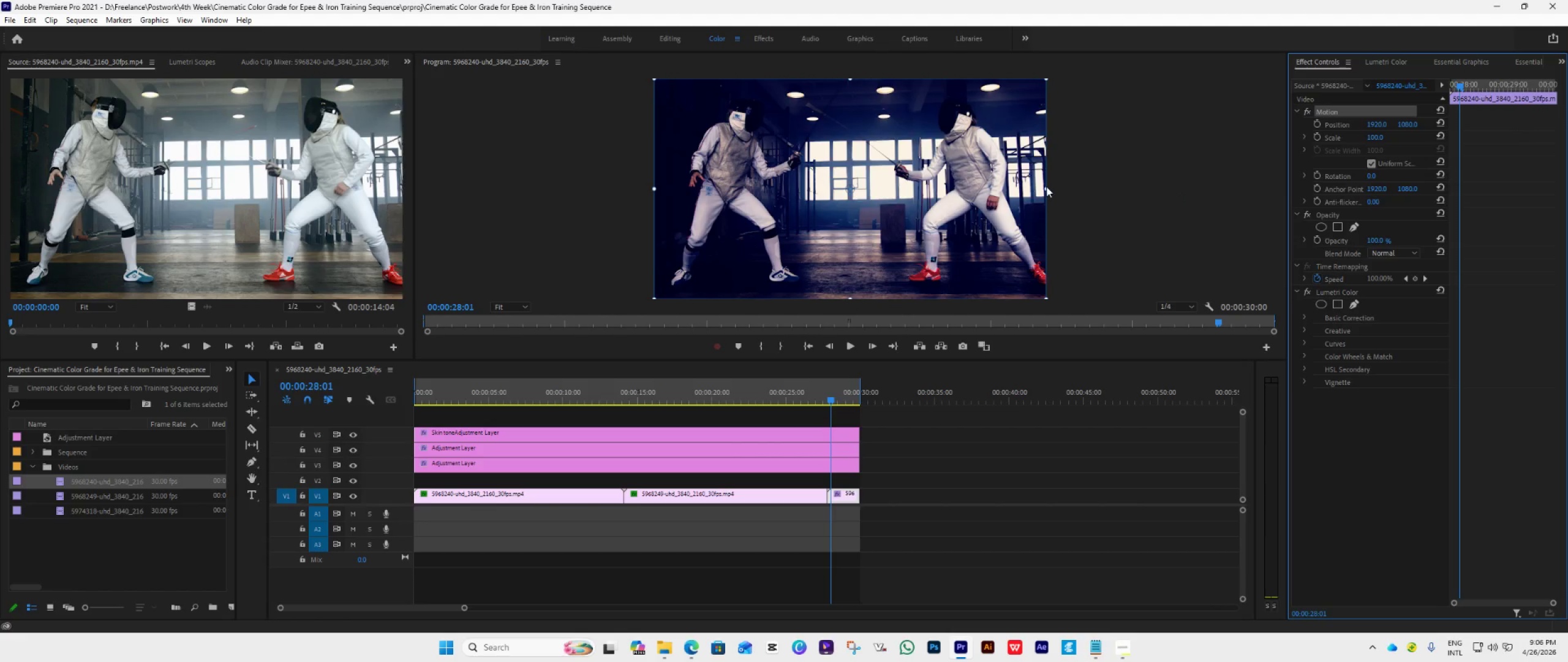 
left_click_drag(start_coordinate=[1047, 189], to_coordinate=[1090, 199])
 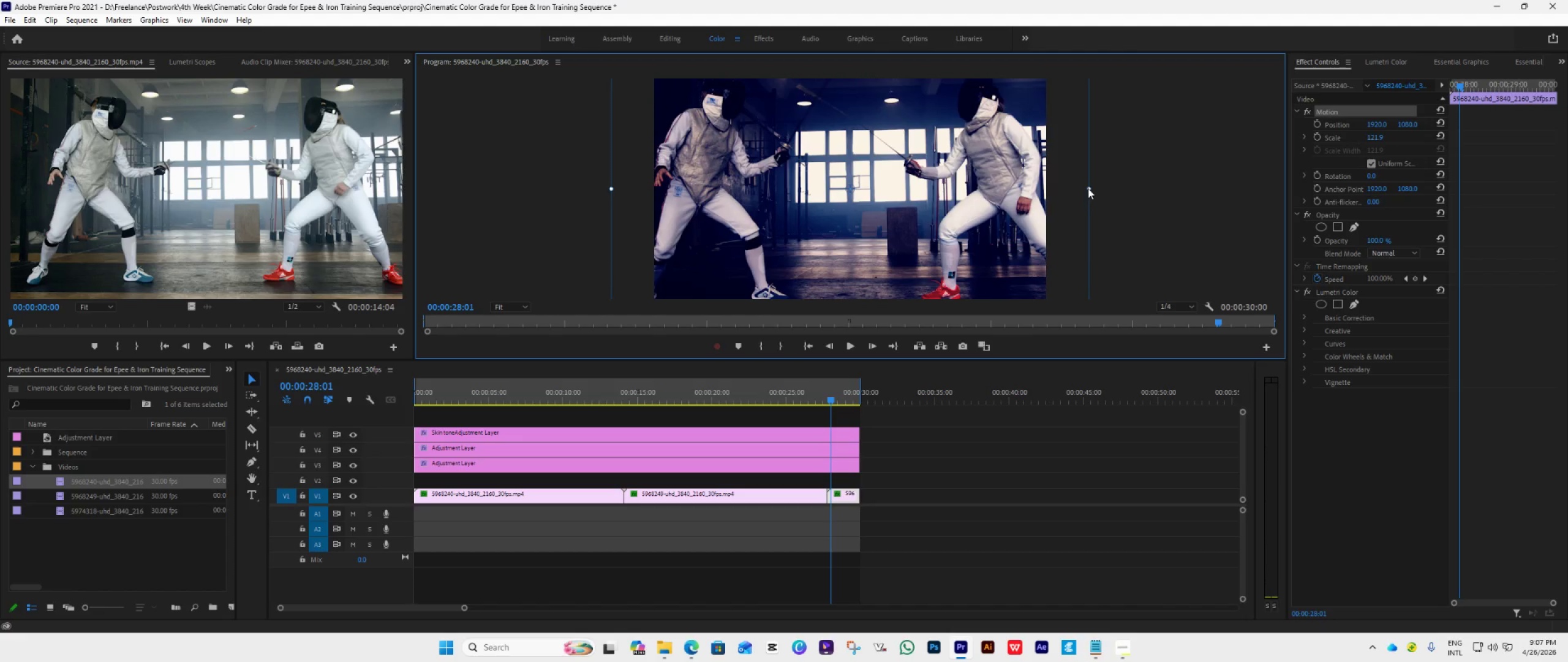 
wait(13.78)
 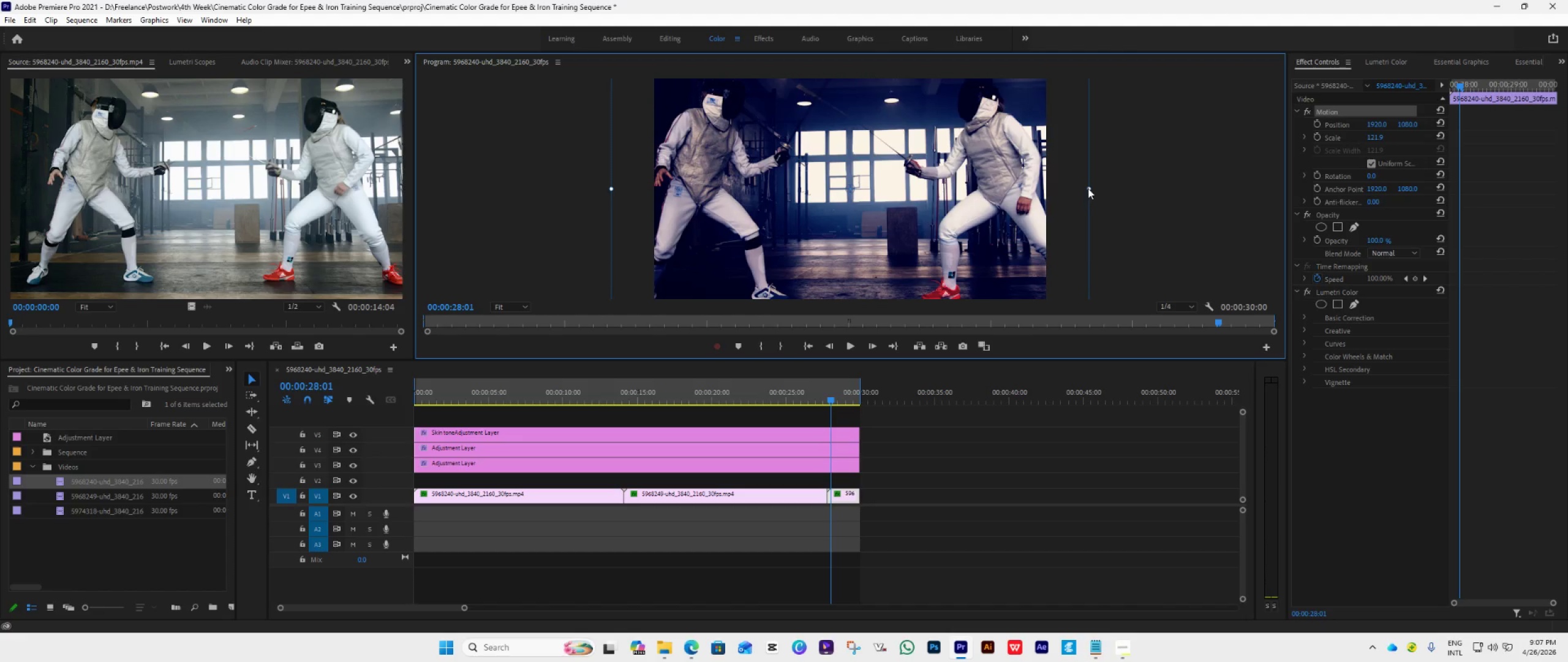 
left_click_drag(start_coordinate=[1089, 189], to_coordinate=[1143, 197])
 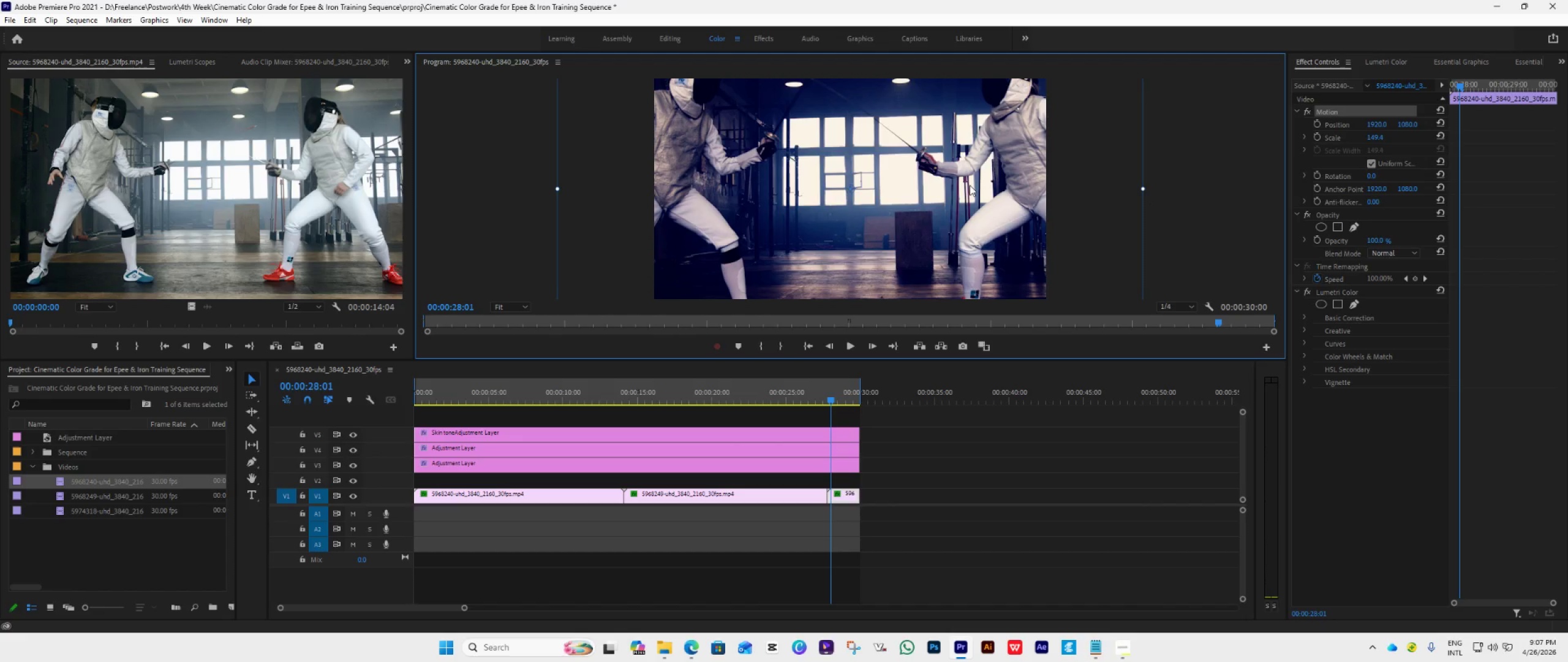 
hold_key(key=ShiftLeft, duration=1.92)
left_click_drag(start_coordinate=[970, 185], to_coordinate=[913, 186])
 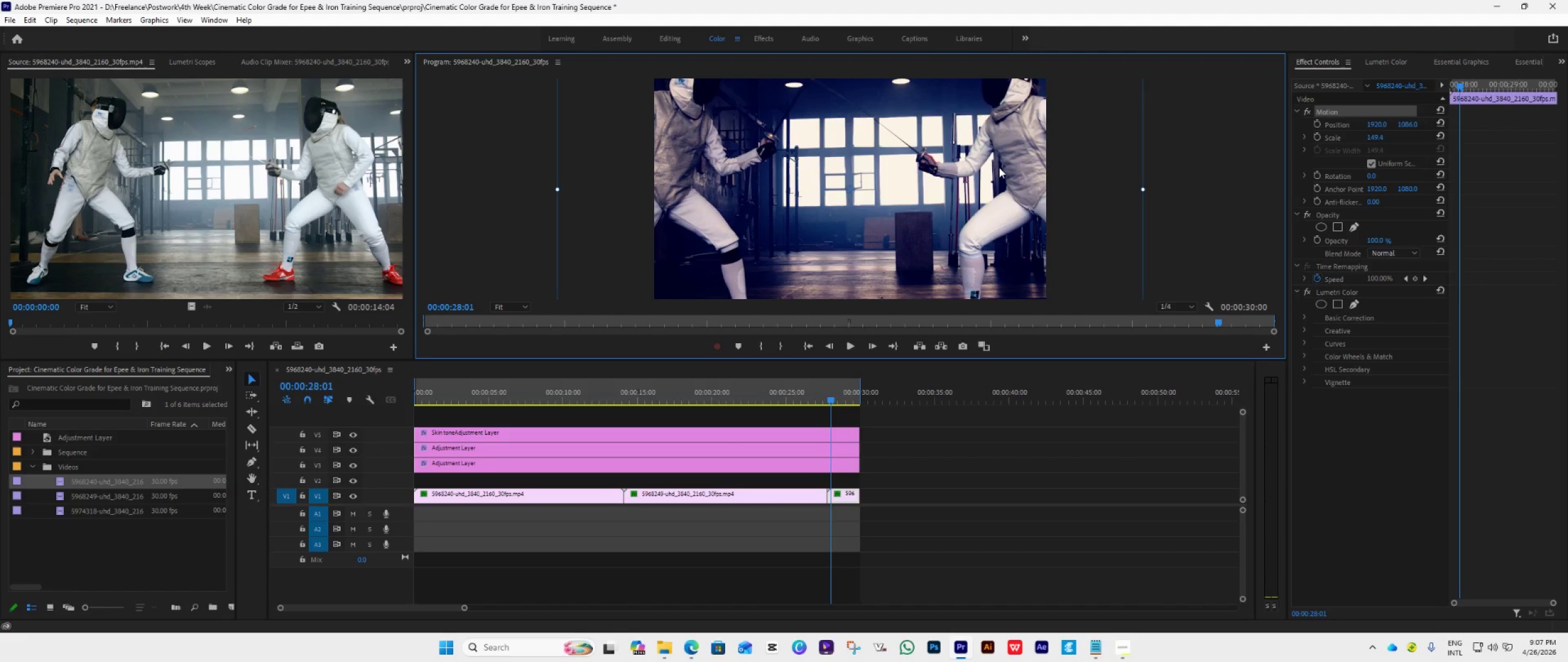 
left_click_drag(start_coordinate=[999, 167], to_coordinate=[903, 230])
 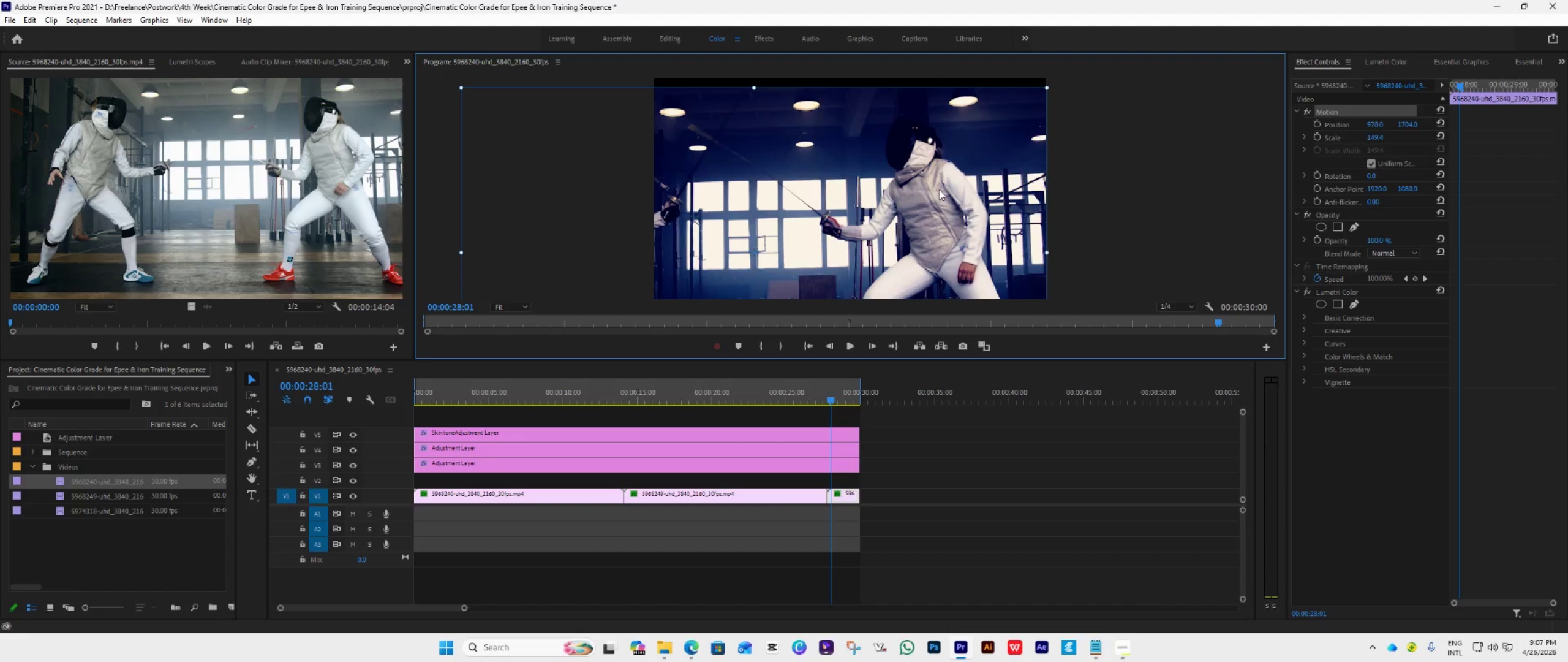 
hold_key(key=ShiftLeft, duration=3.58)
 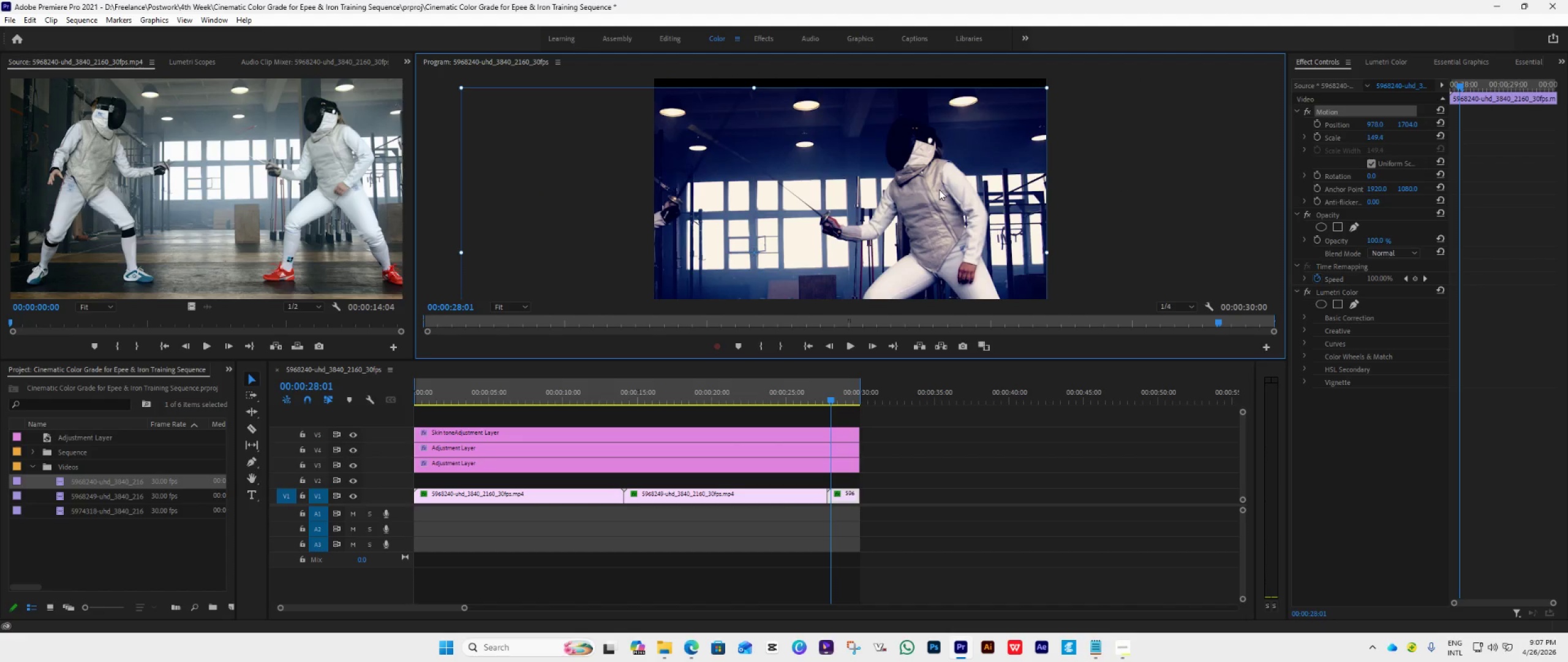 
left_click_drag(start_coordinate=[939, 189], to_coordinate=[940, 171])
 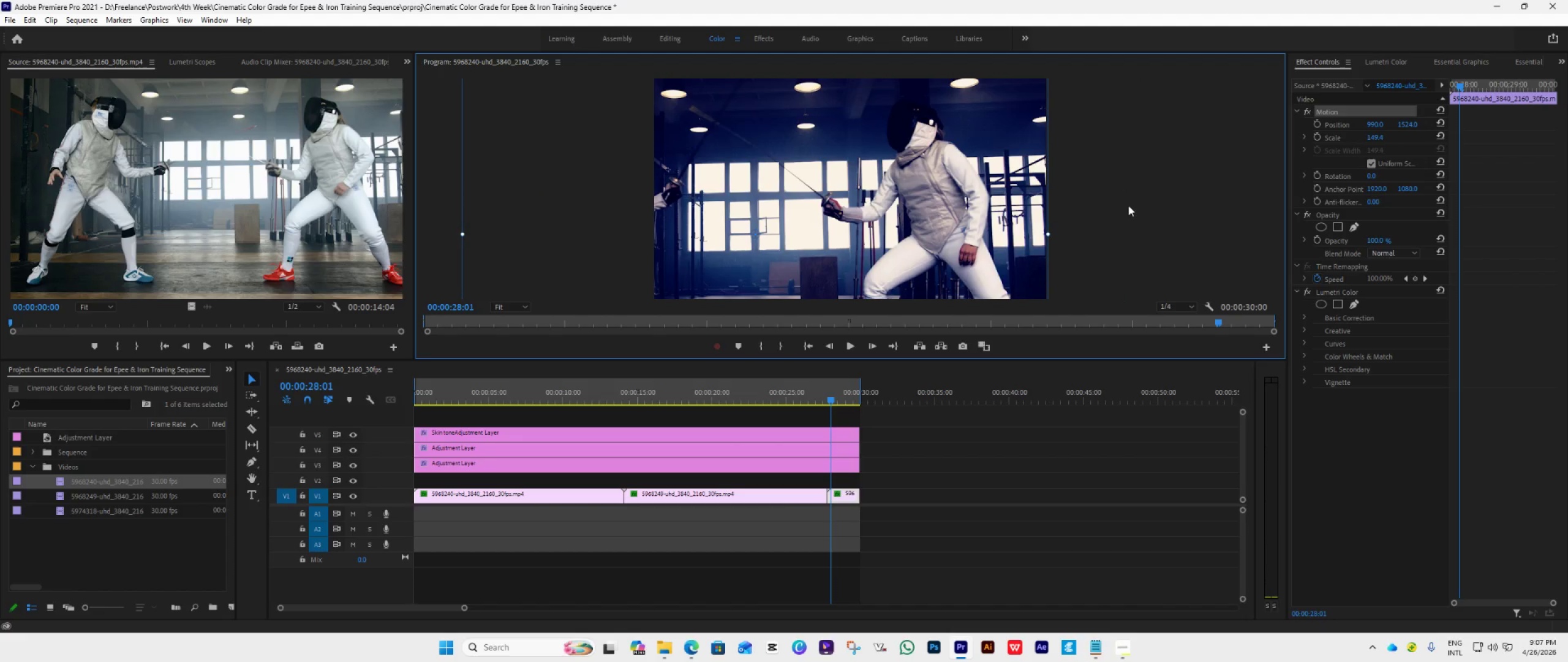 
left_click([1130, 205])
 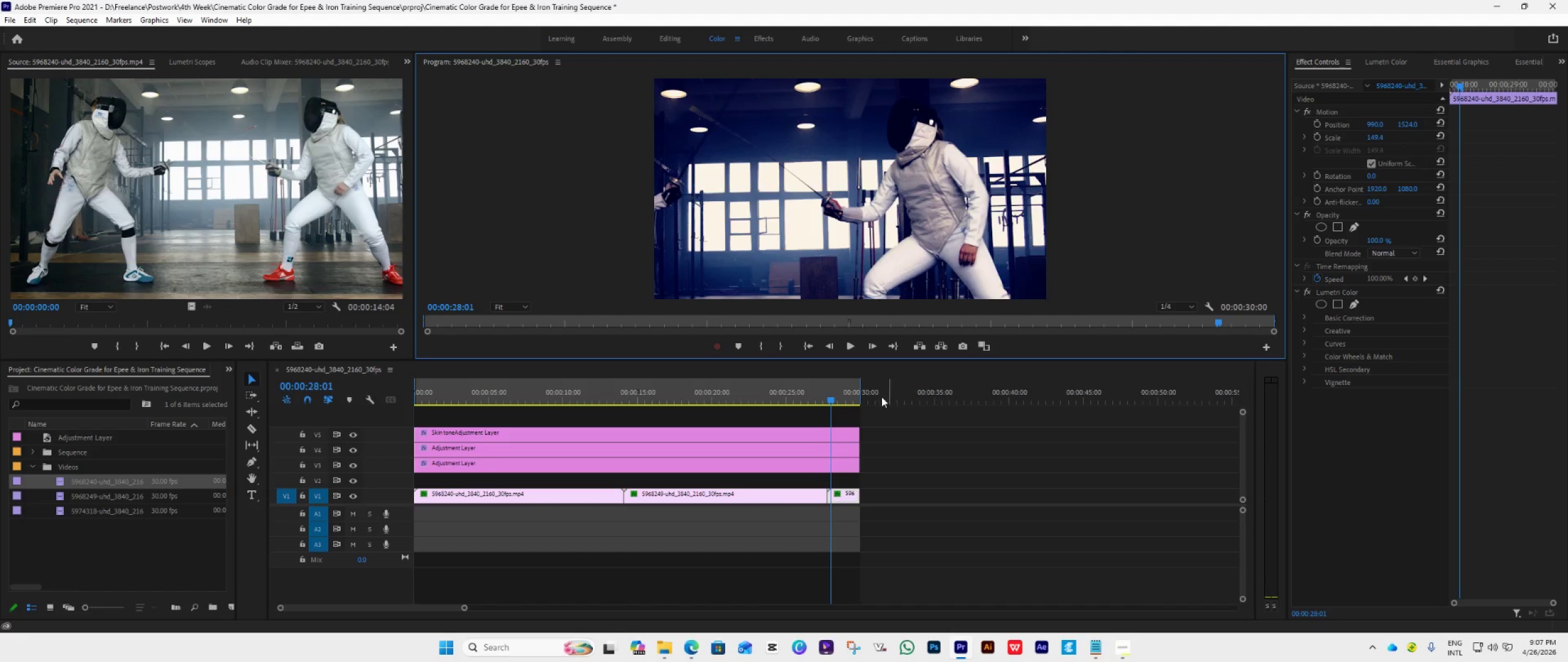 
left_click([811, 346])
 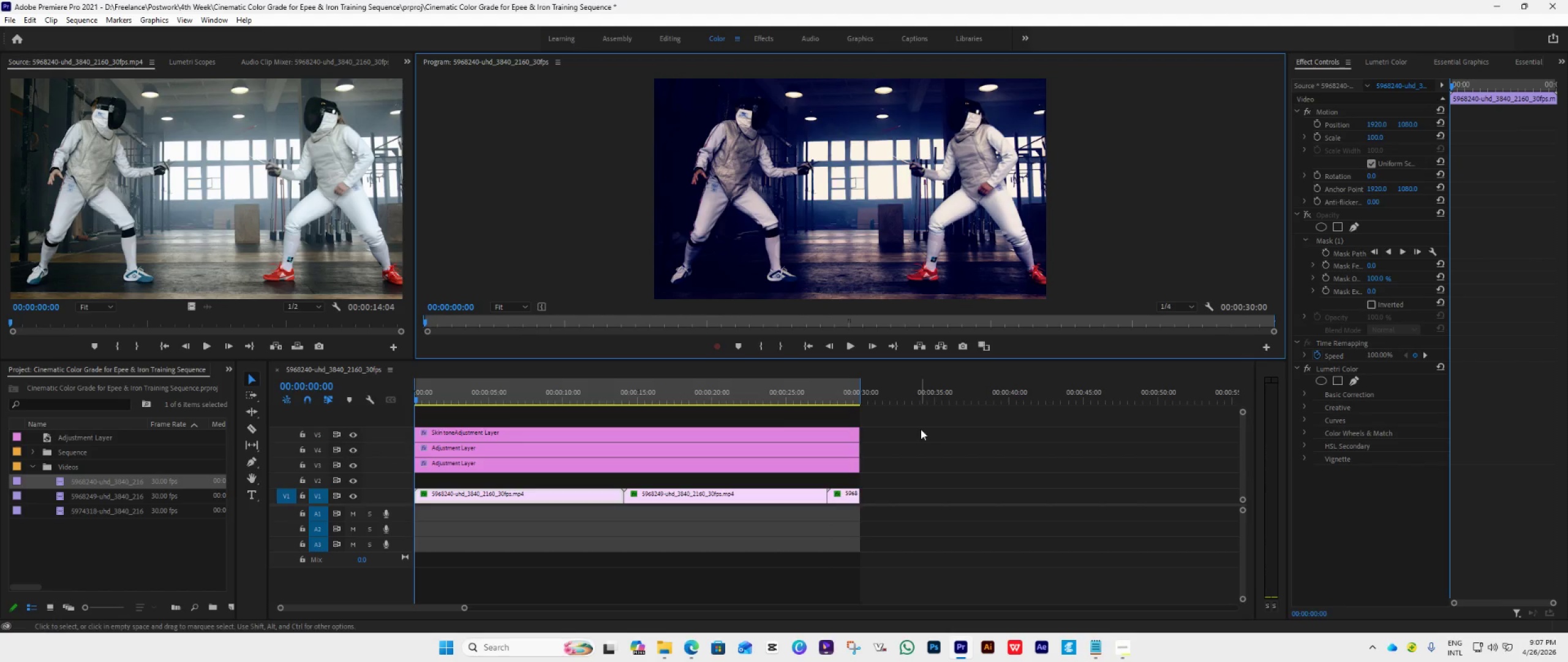 
key(Control+S)
 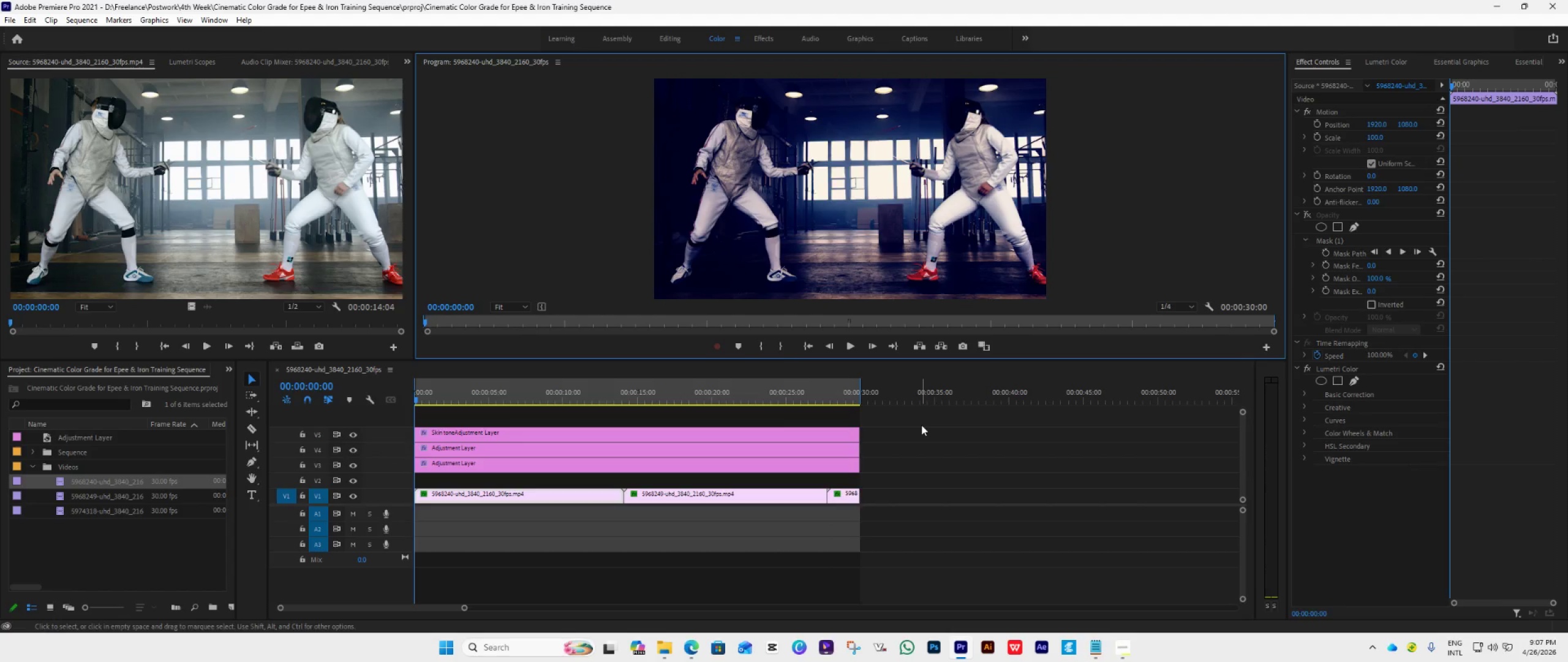 
key(Space)
 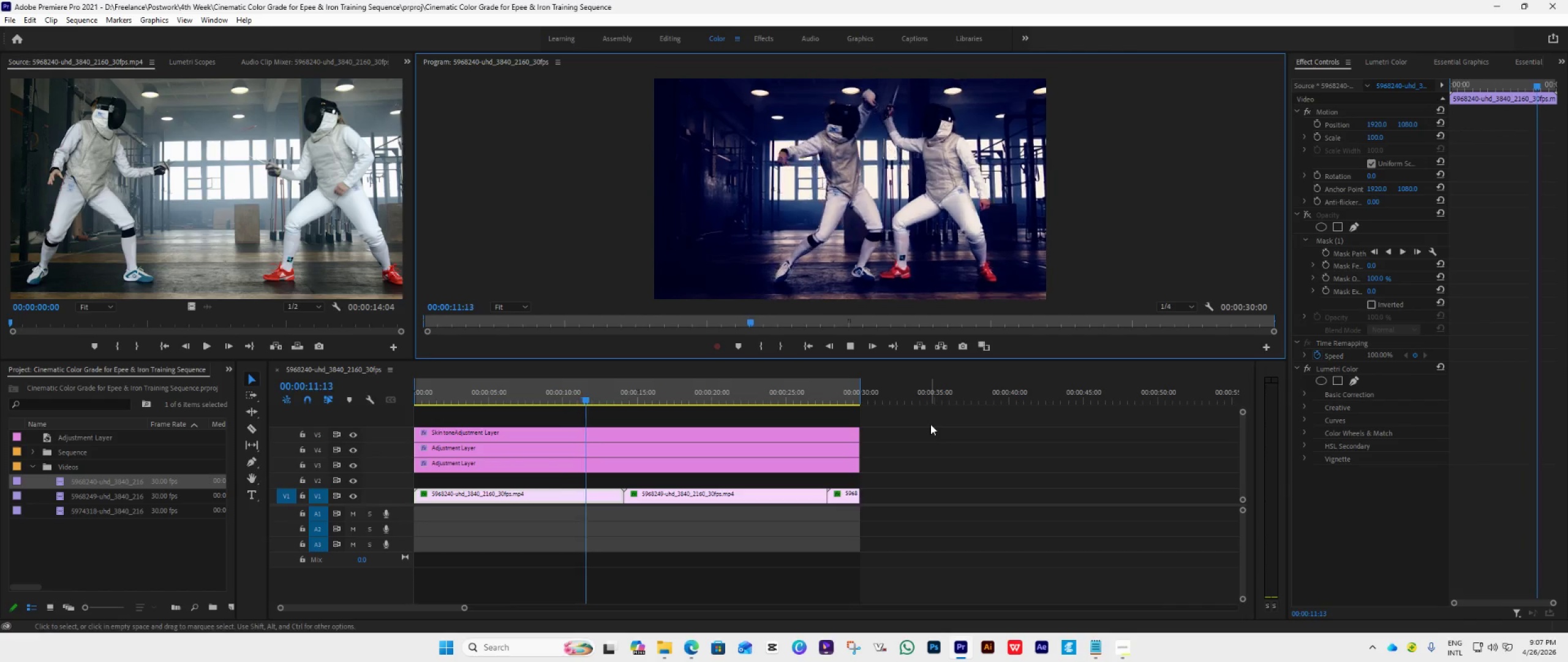 
wait(16.74)
 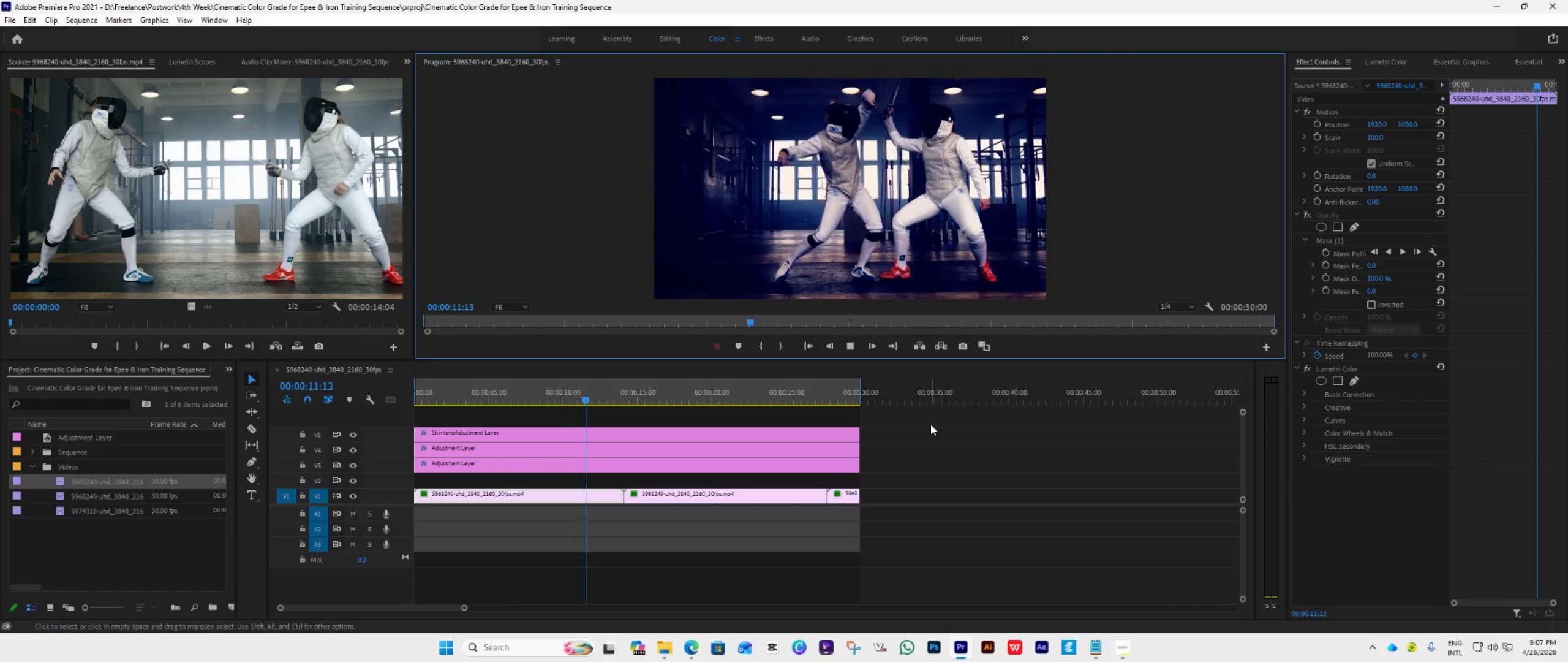 
key(Space)
 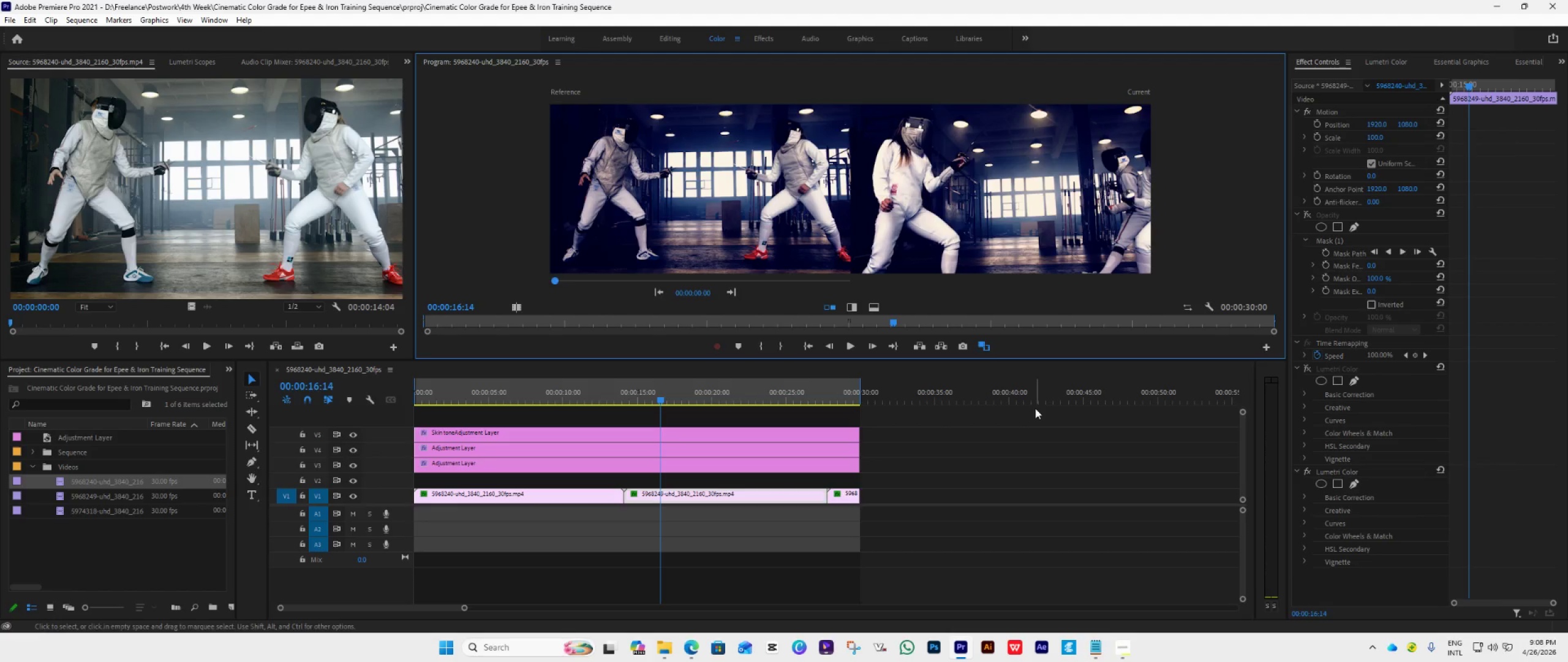 
wait(18.34)
 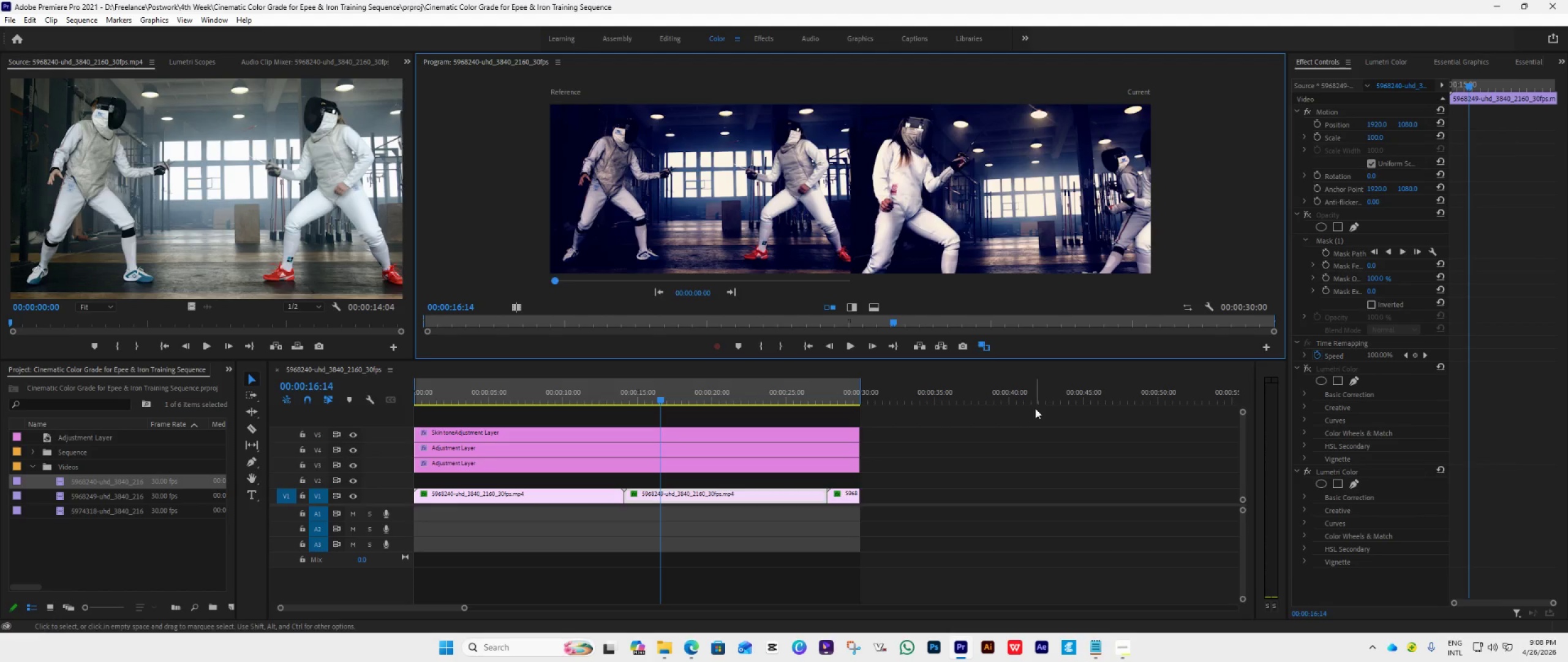 
left_click([1379, 67])
 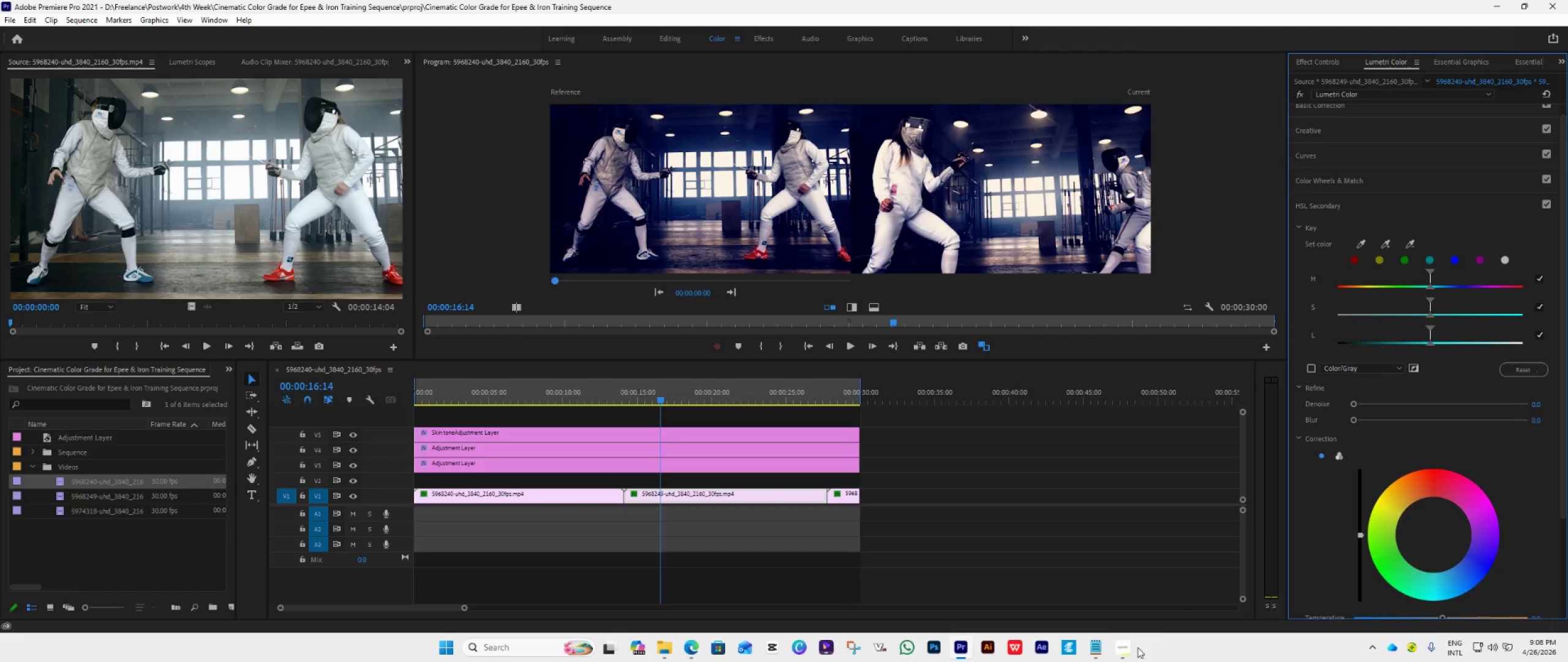 
left_click([1131, 649])